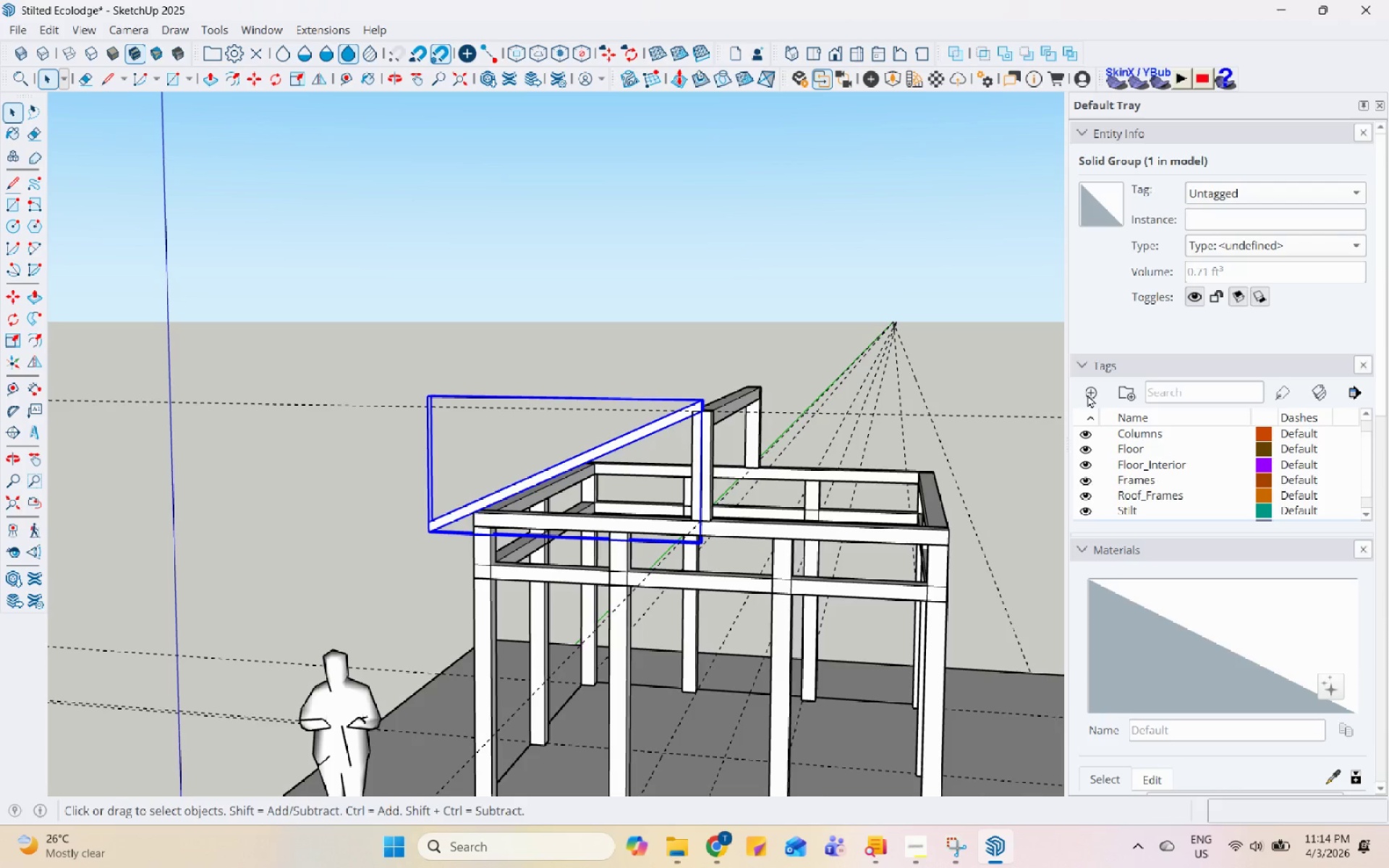 
 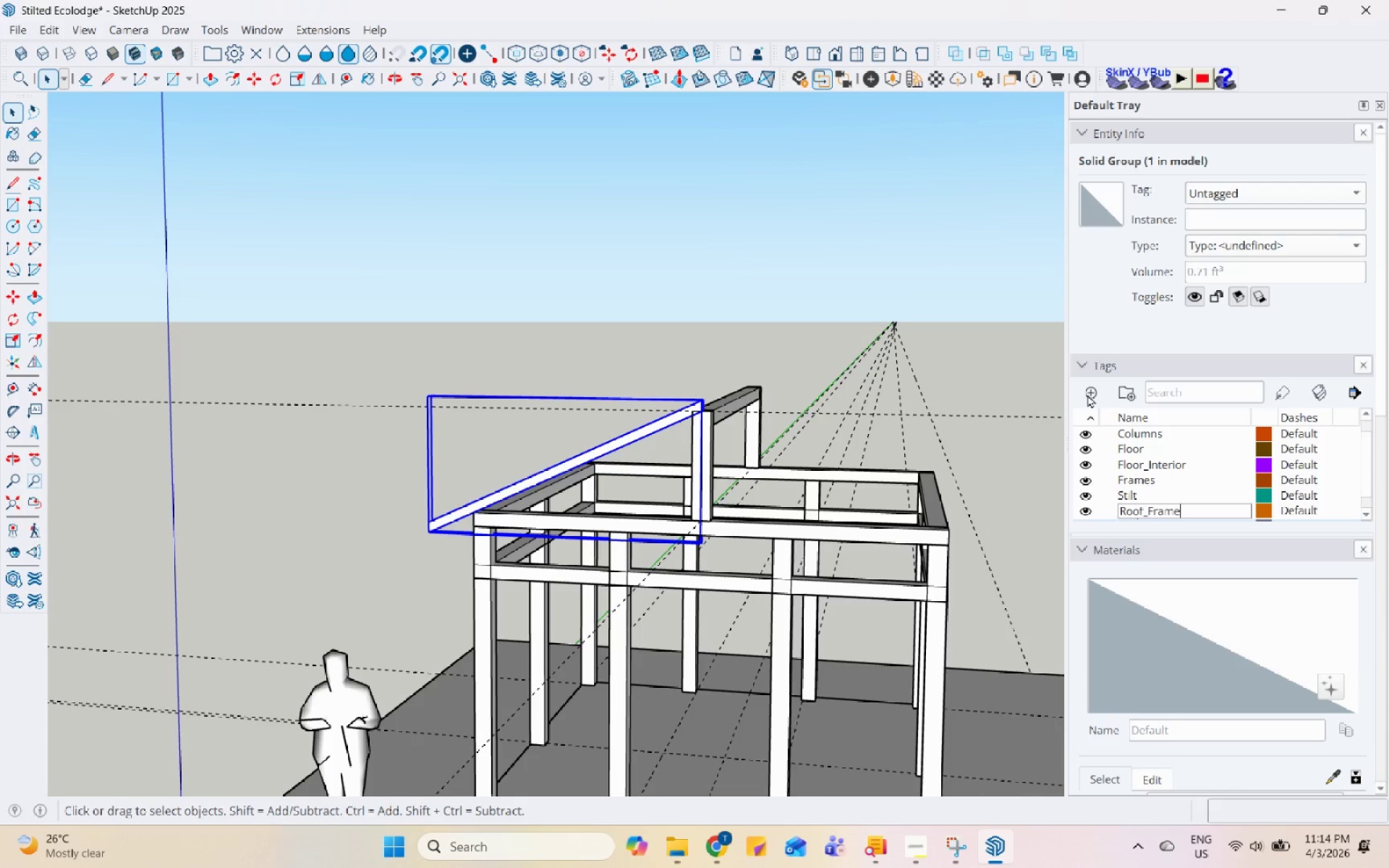 
key(Enter)
 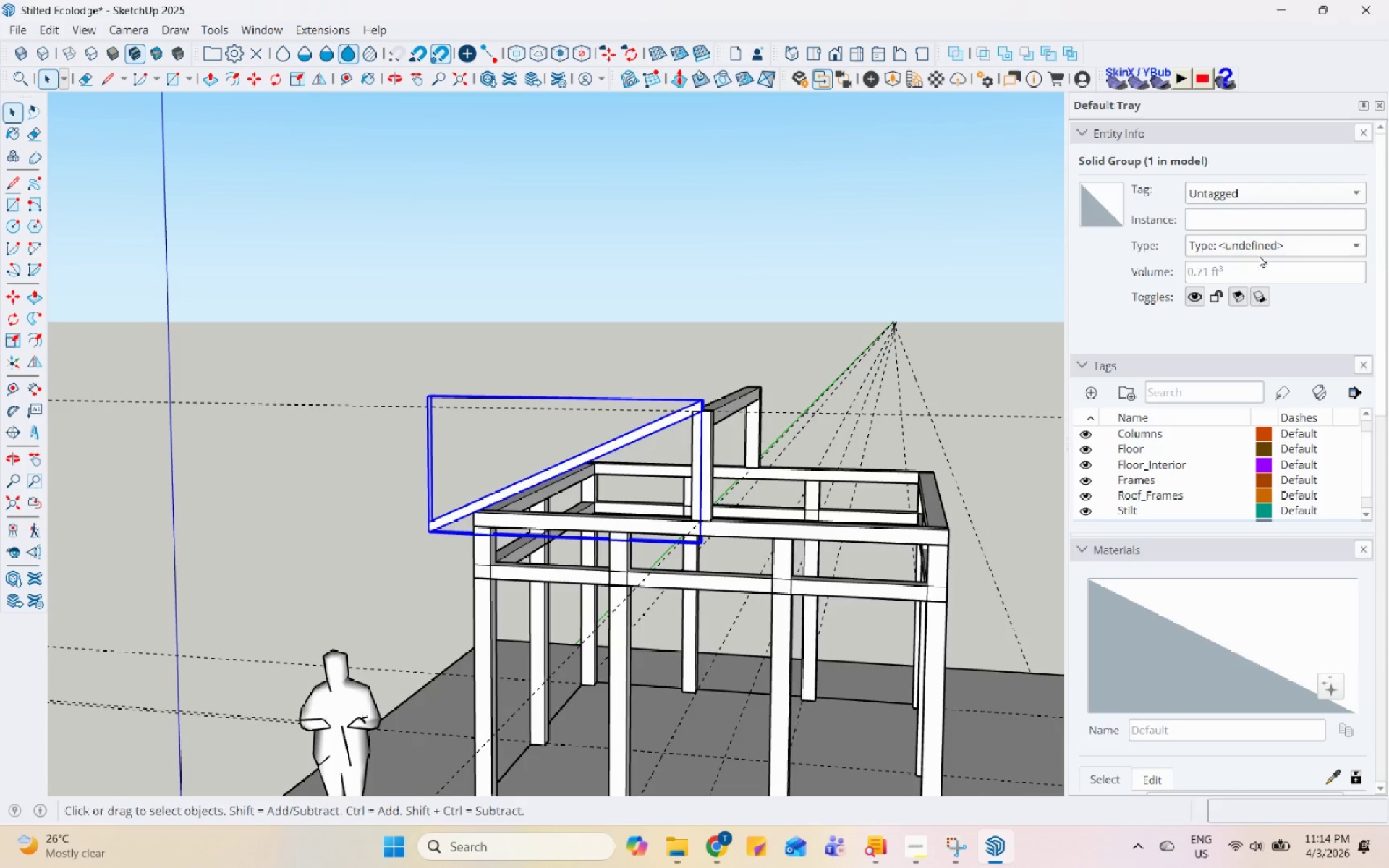 
left_click([1223, 197])
 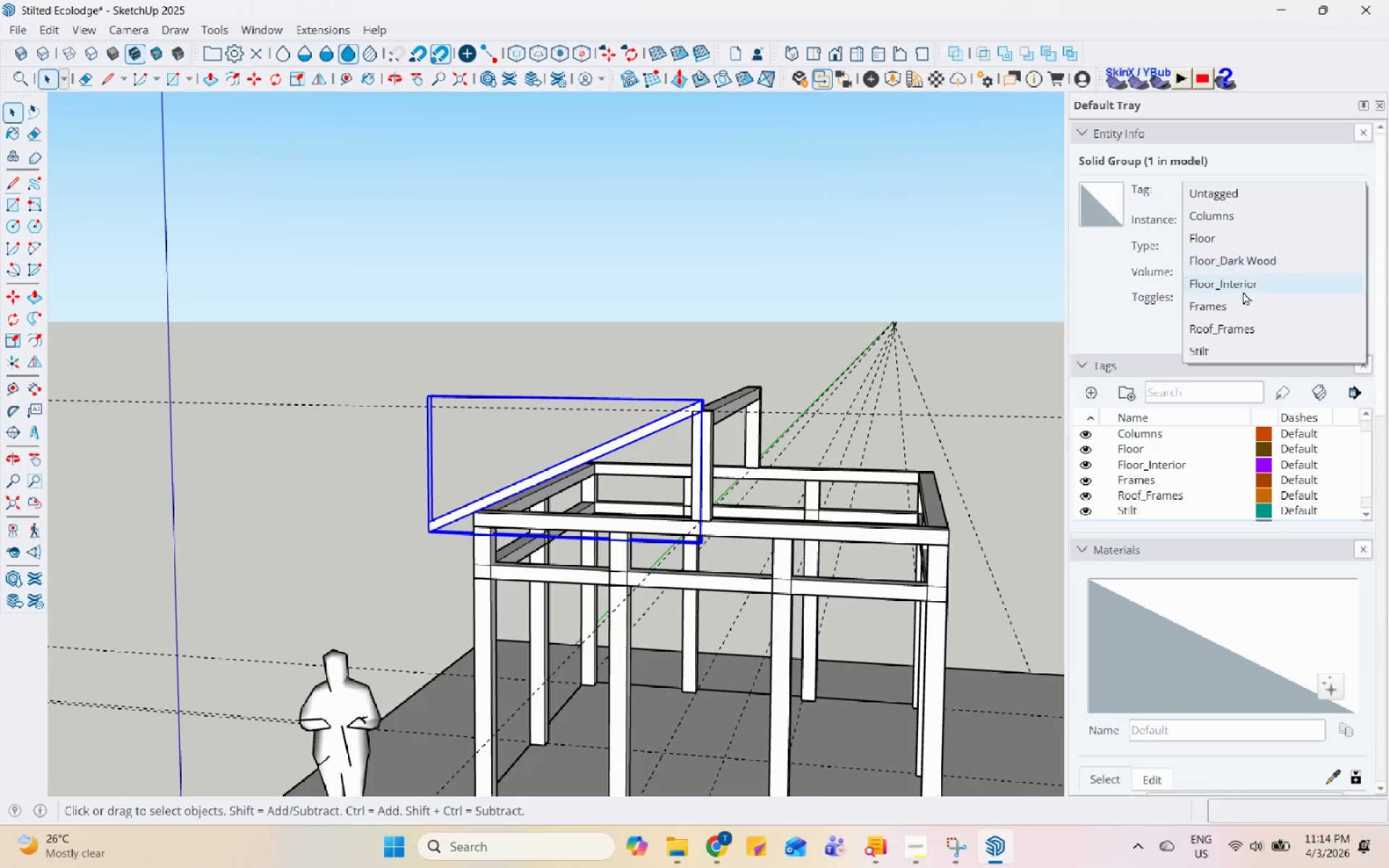 
left_click([1233, 321])
 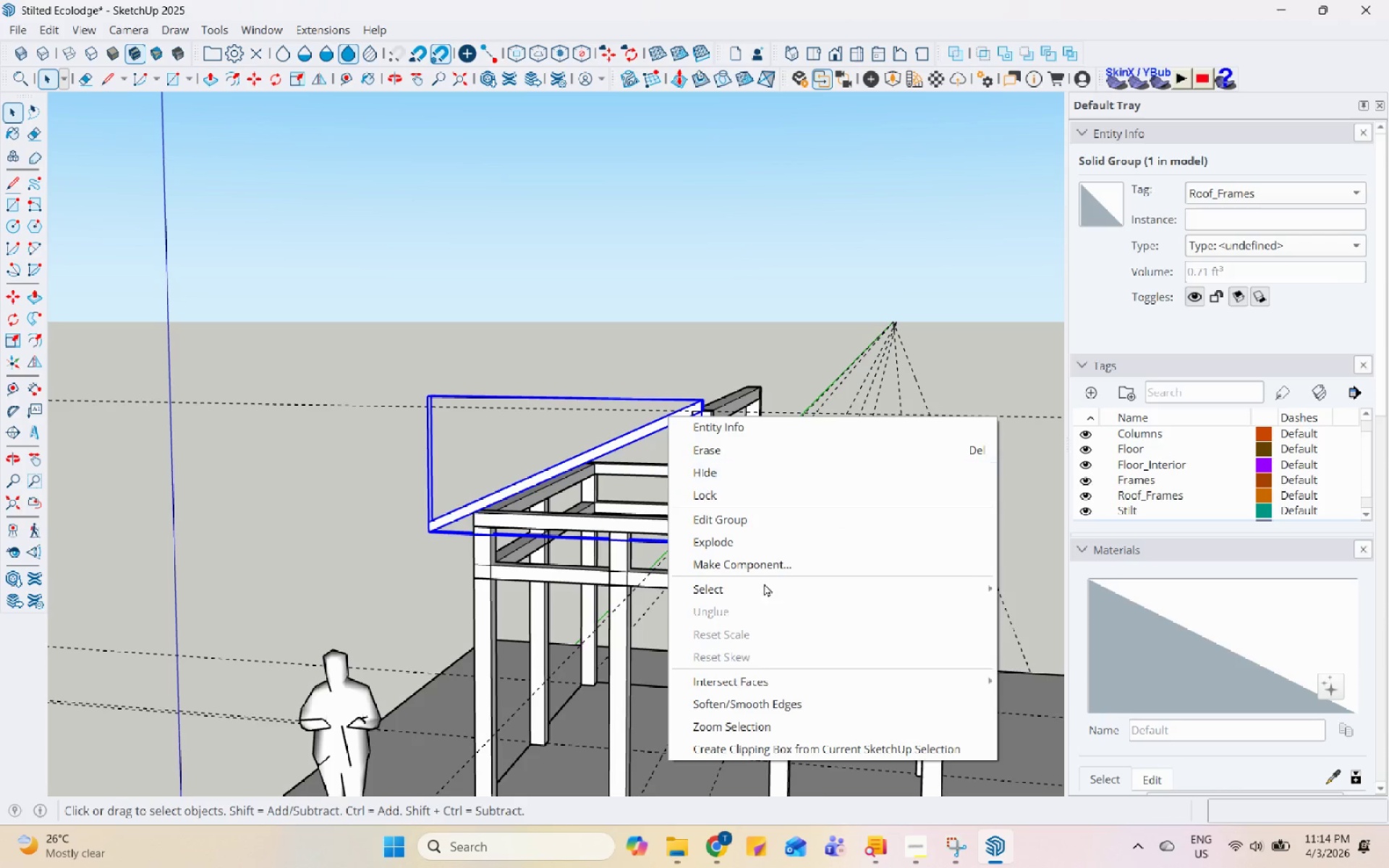 
left_click([804, 571])
 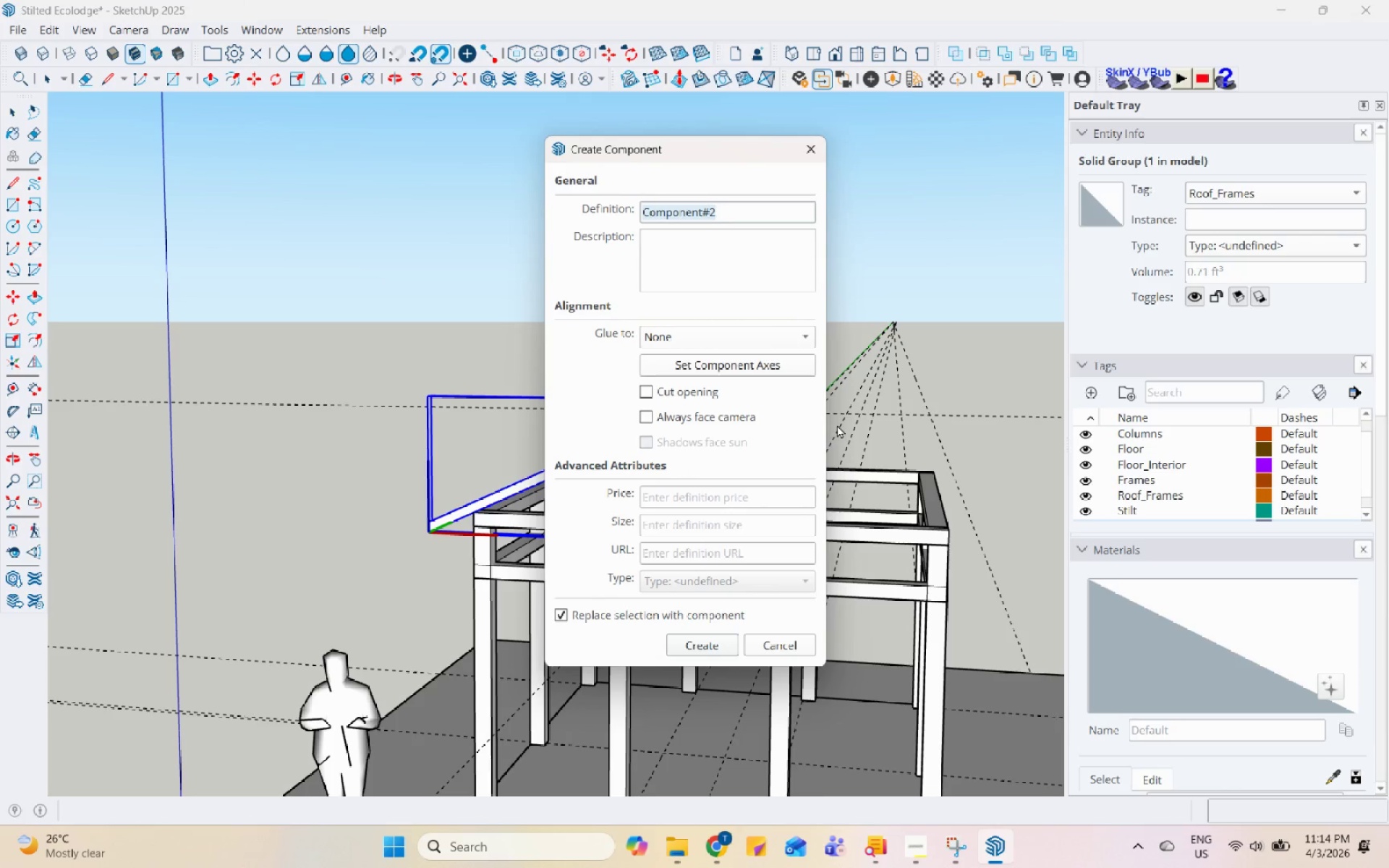 
type(Roof Frames)
 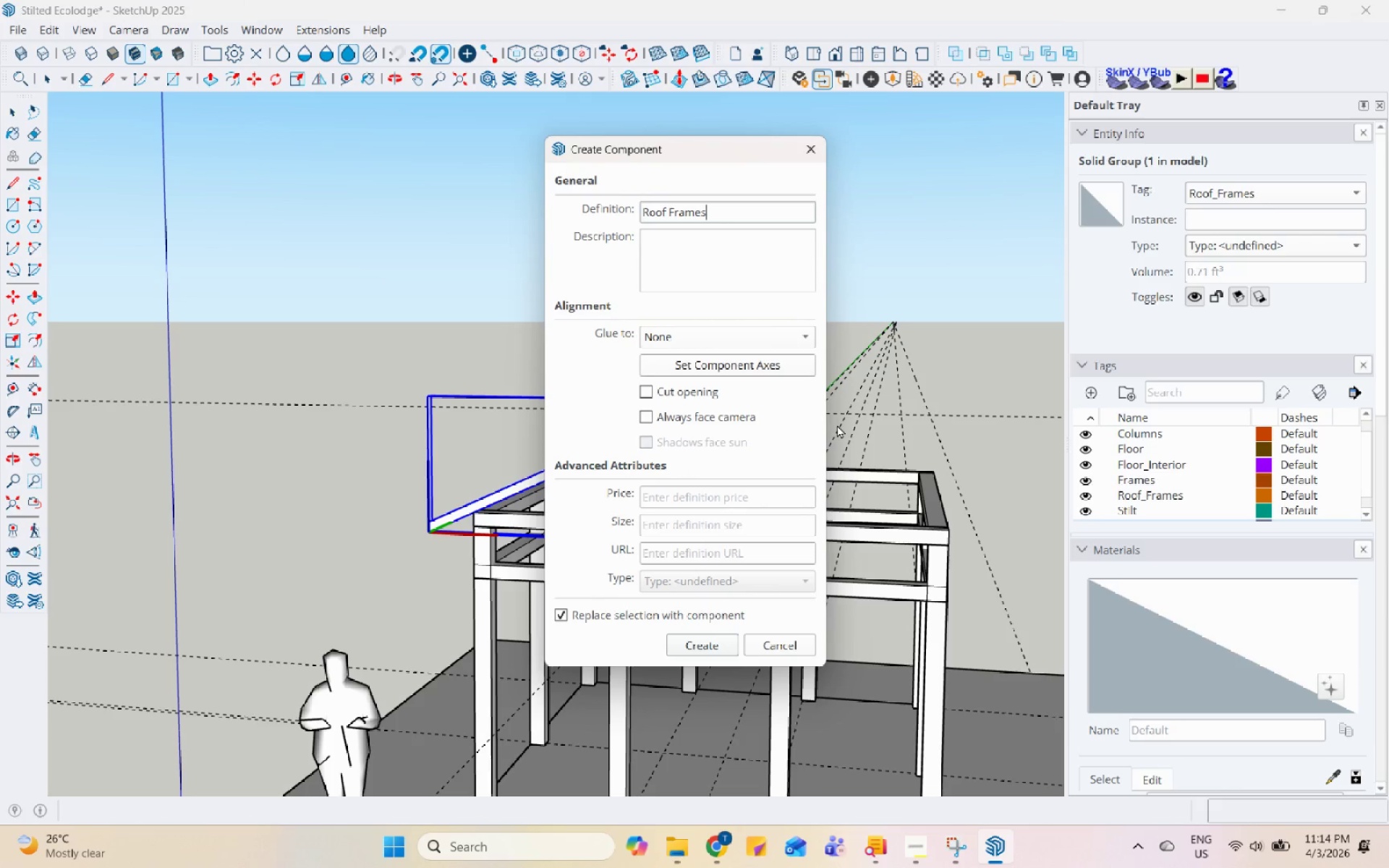 
key(Enter)
 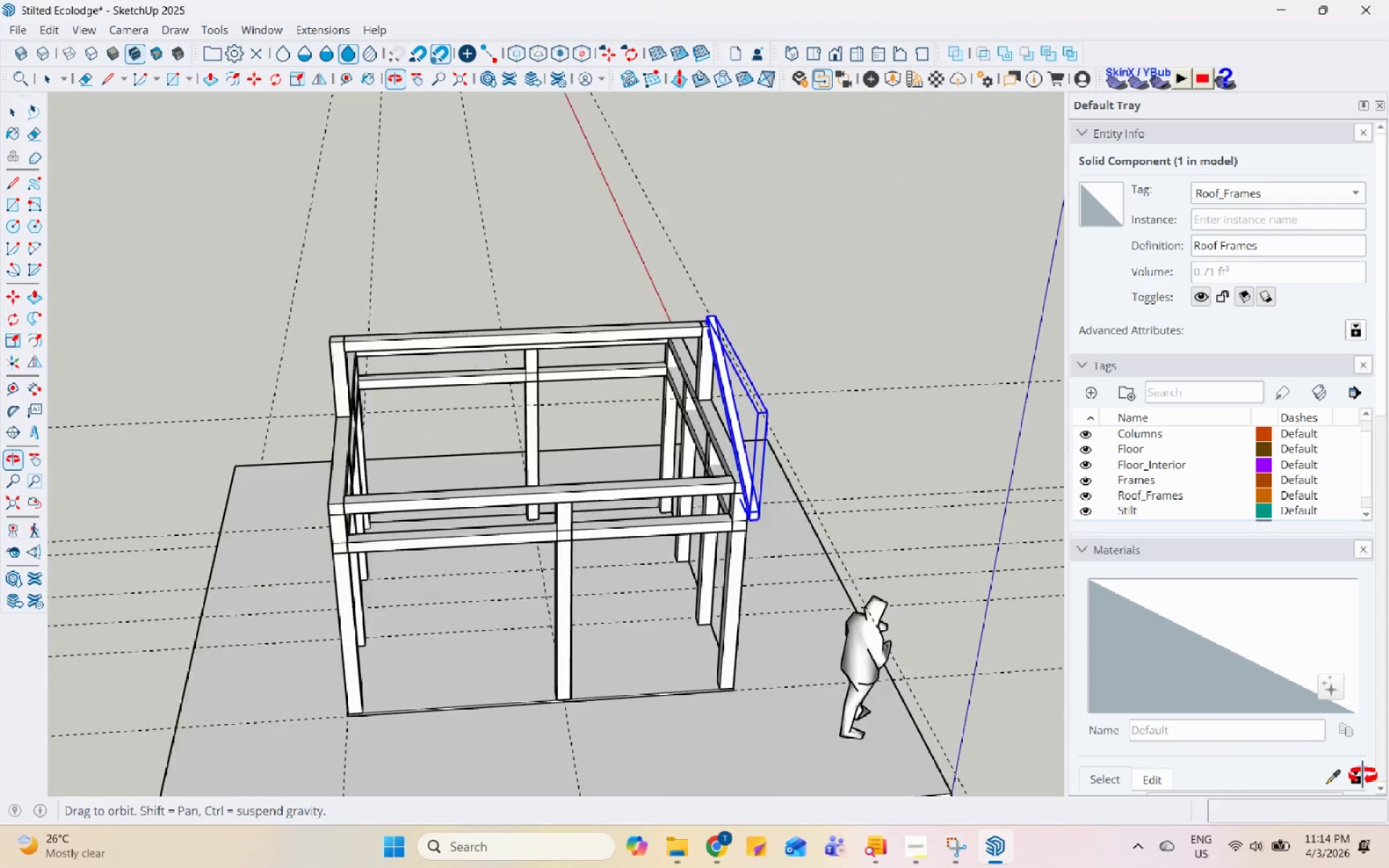 
scroll: coordinate [734, 283], scroll_direction: up, amount: 12.0
 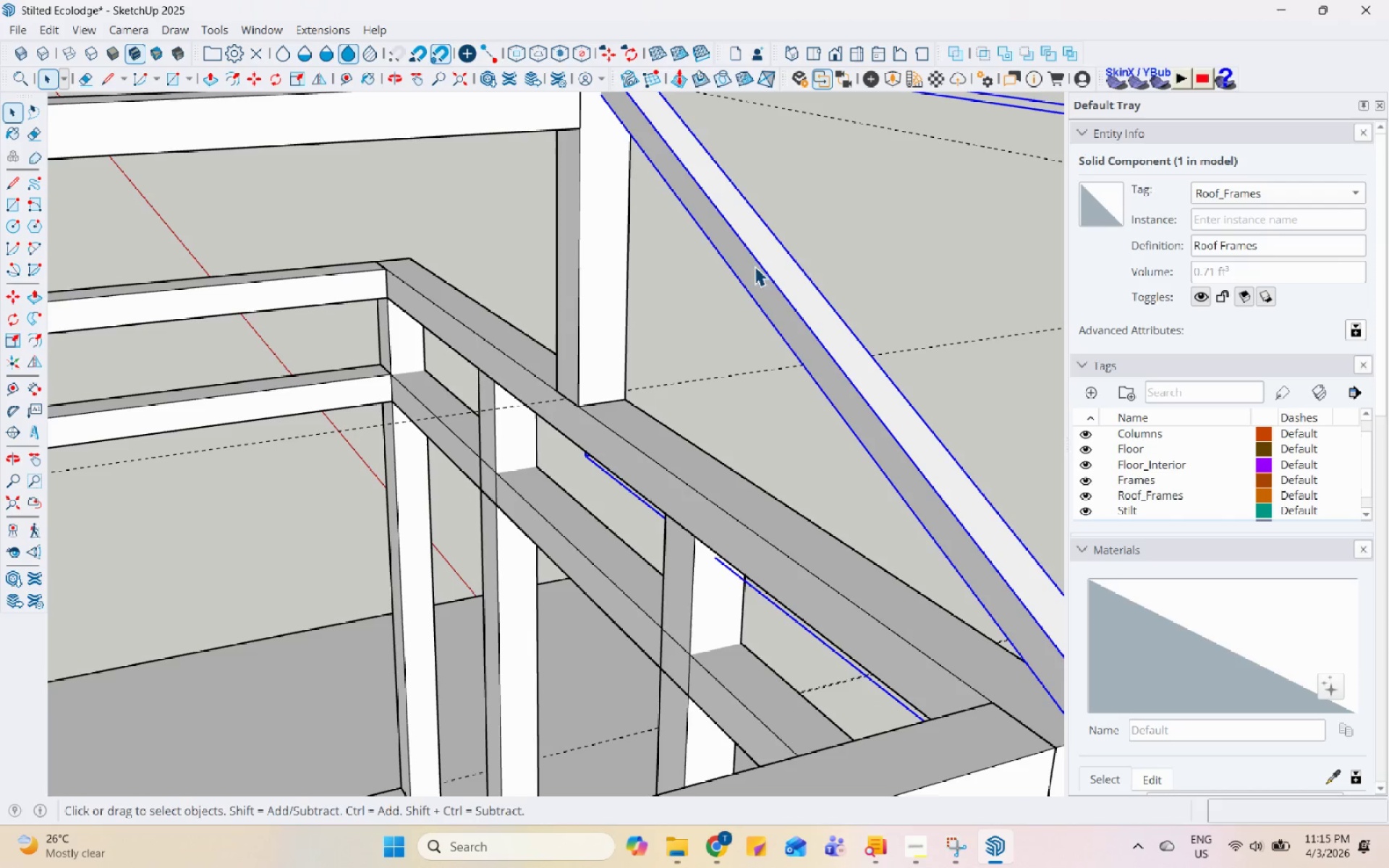 
double_click([755, 265])
 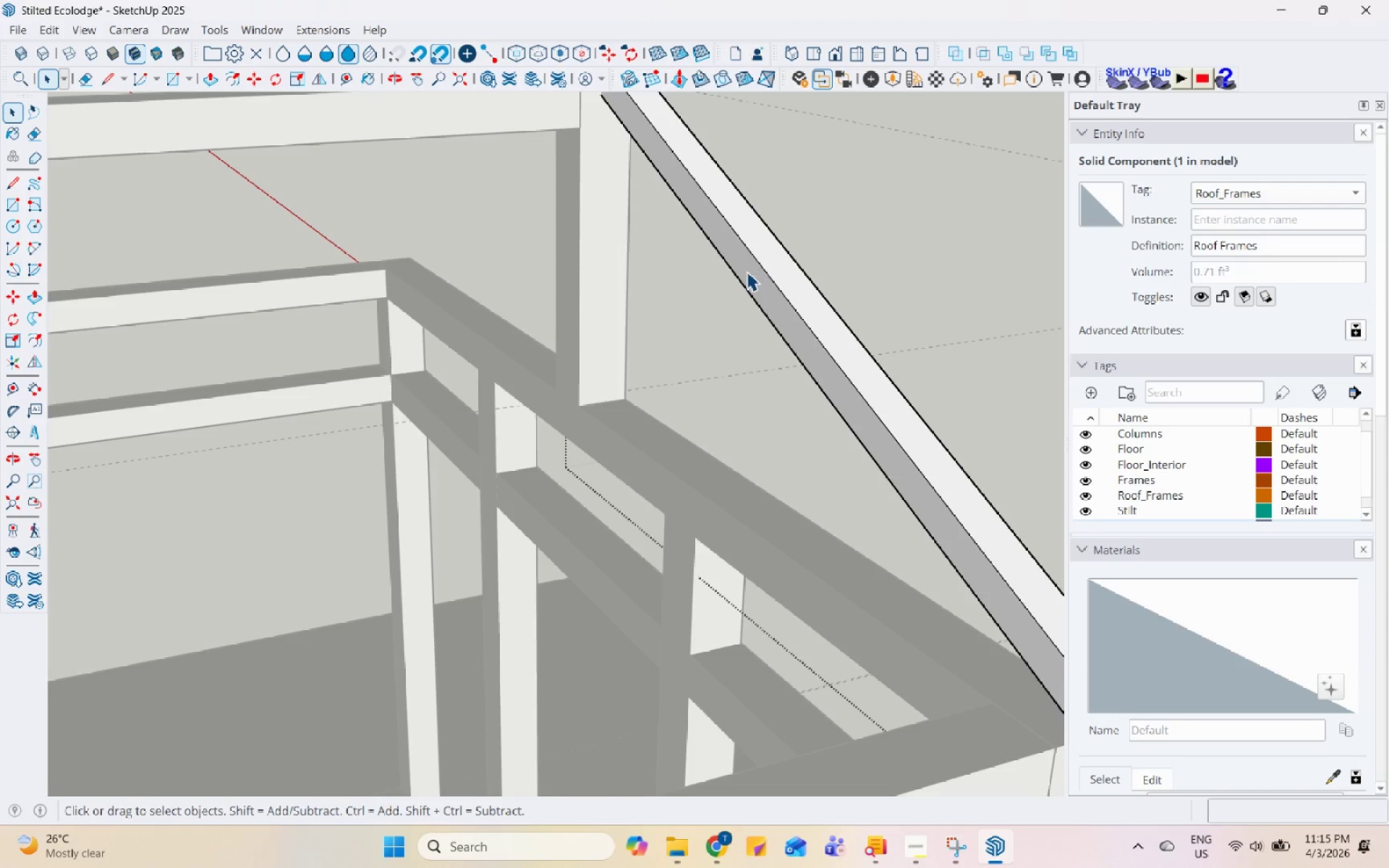 
triple_click([747, 272])
 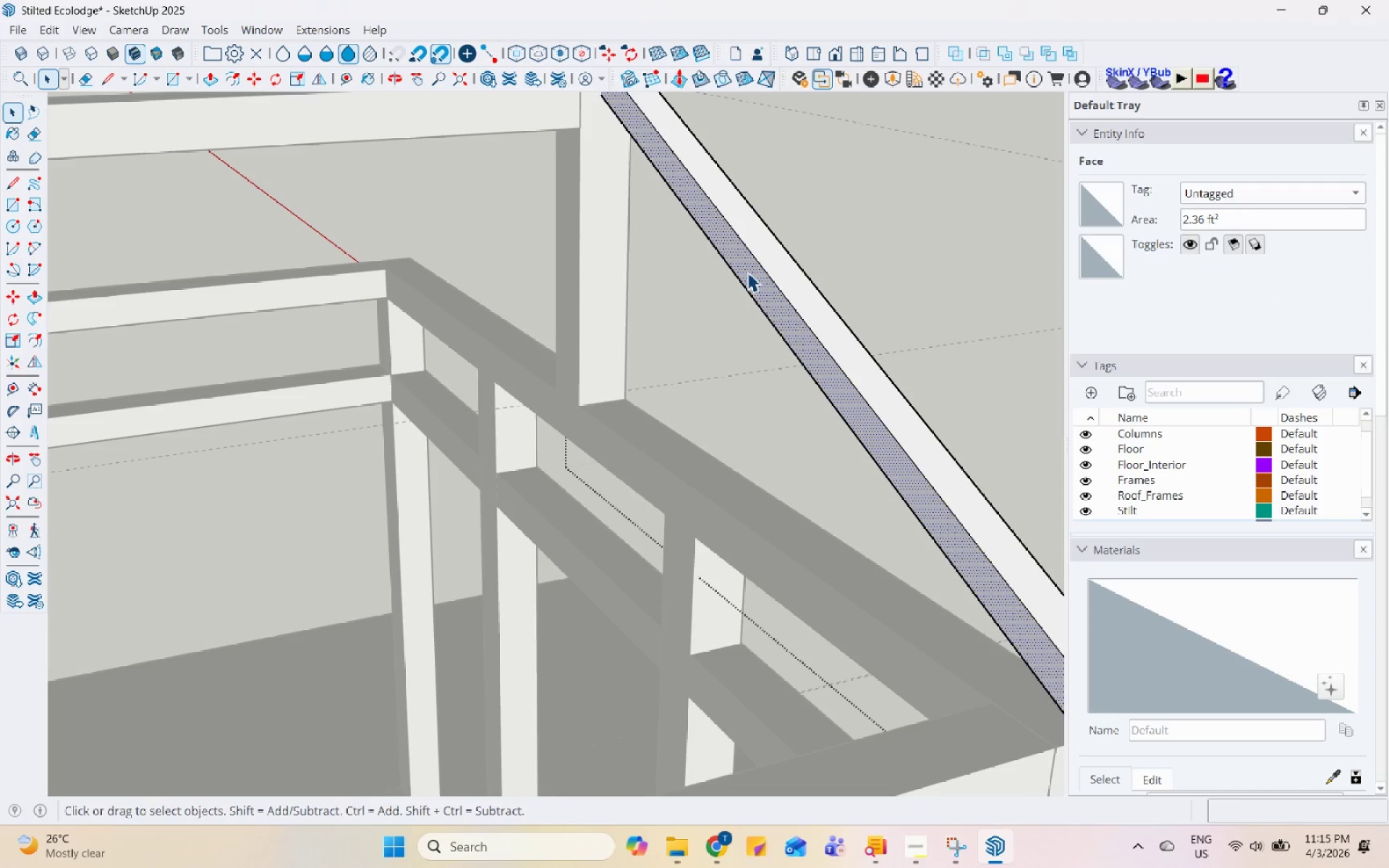 
key(P)
 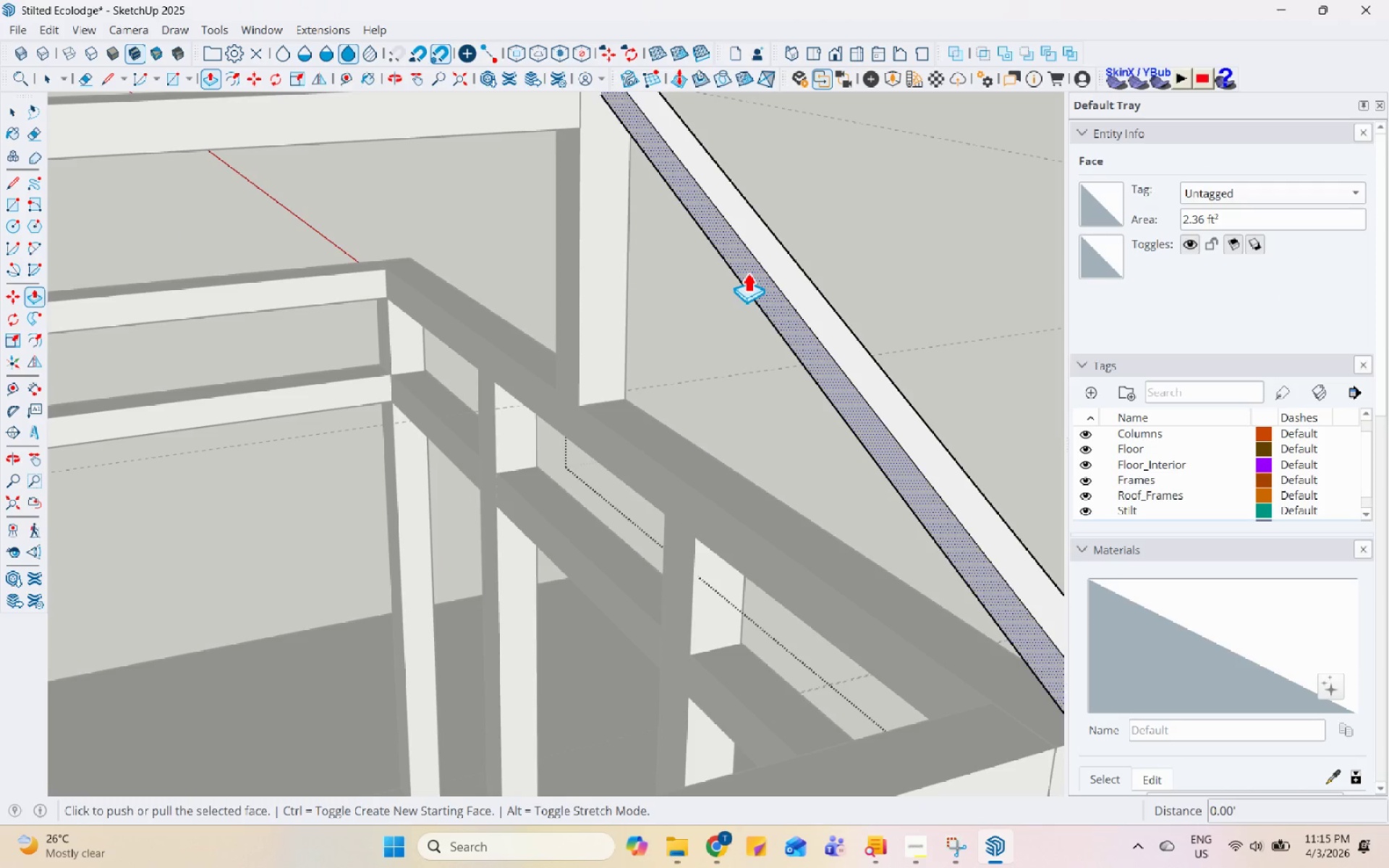 
left_click([747, 272])
 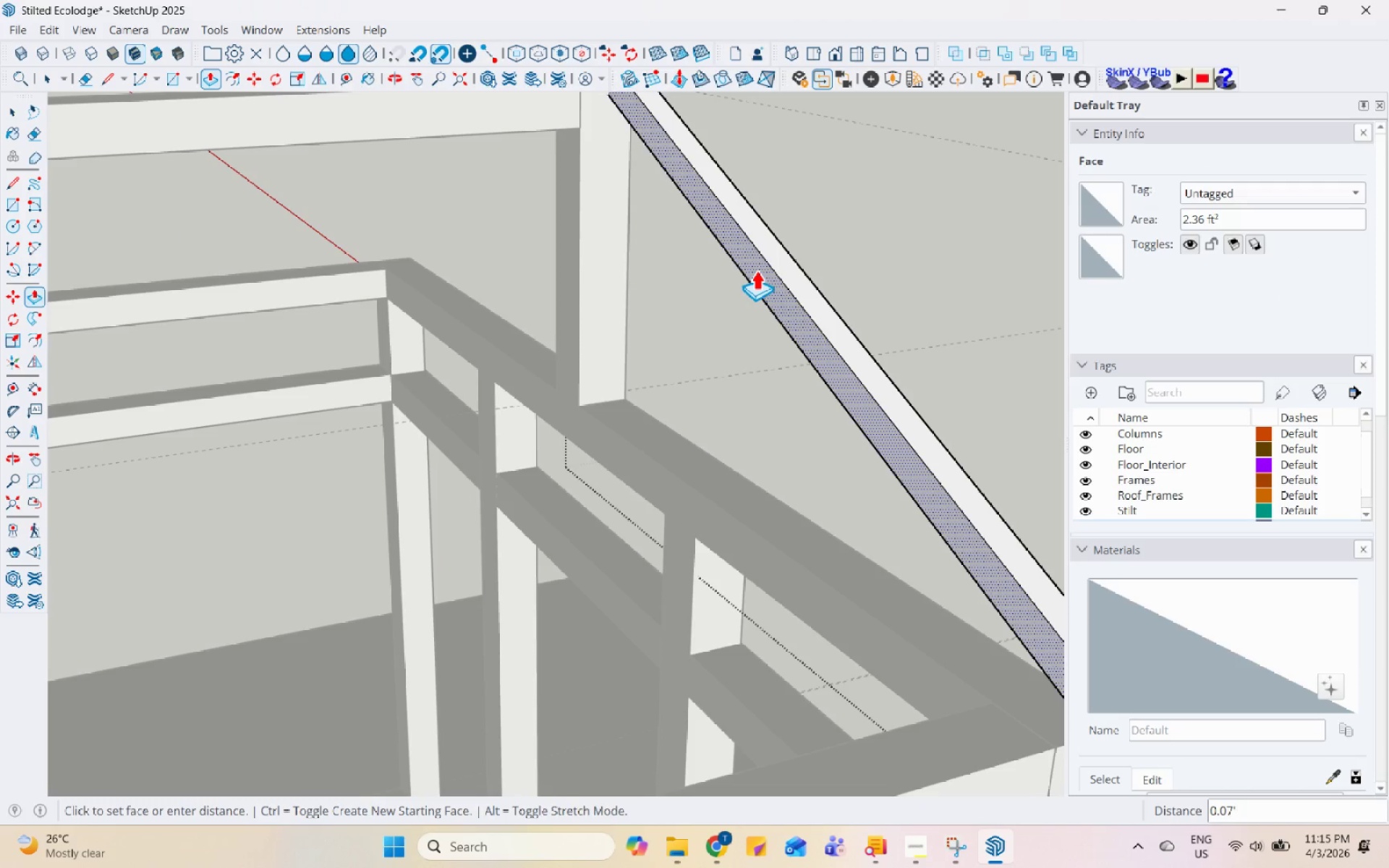 
key(Numpad0)
 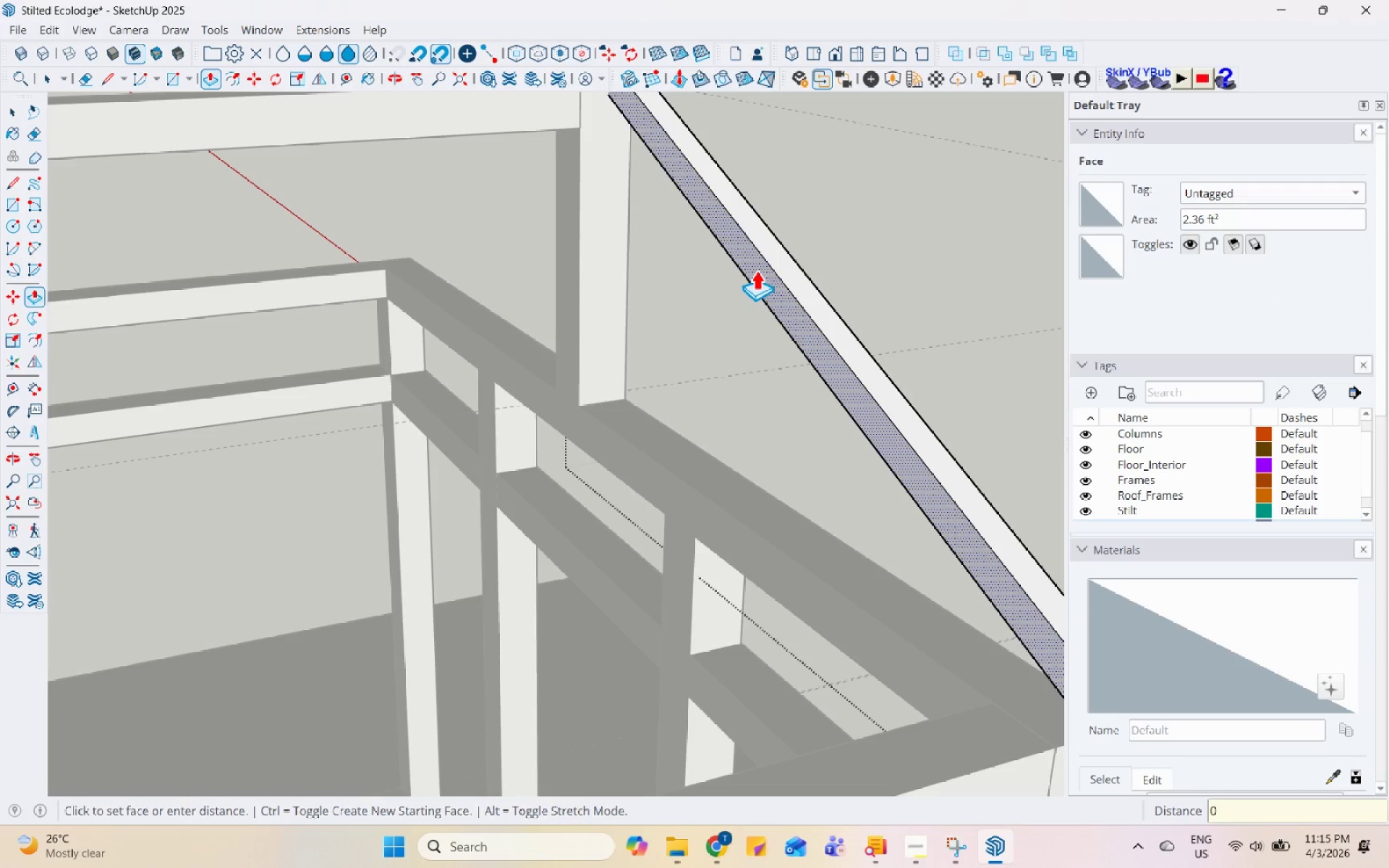 
key(NumpadDecimal)
 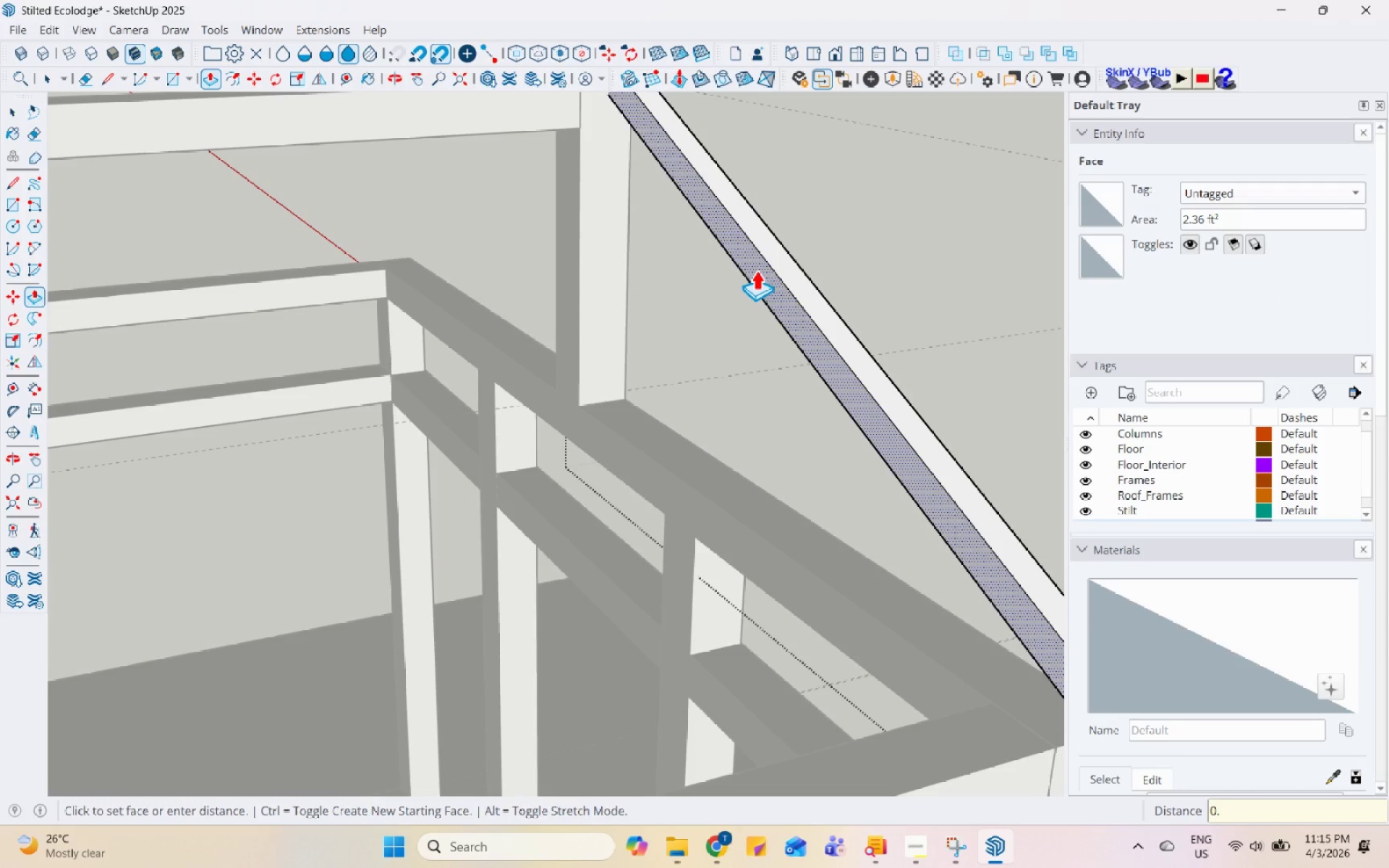 
key(Numpad5)
 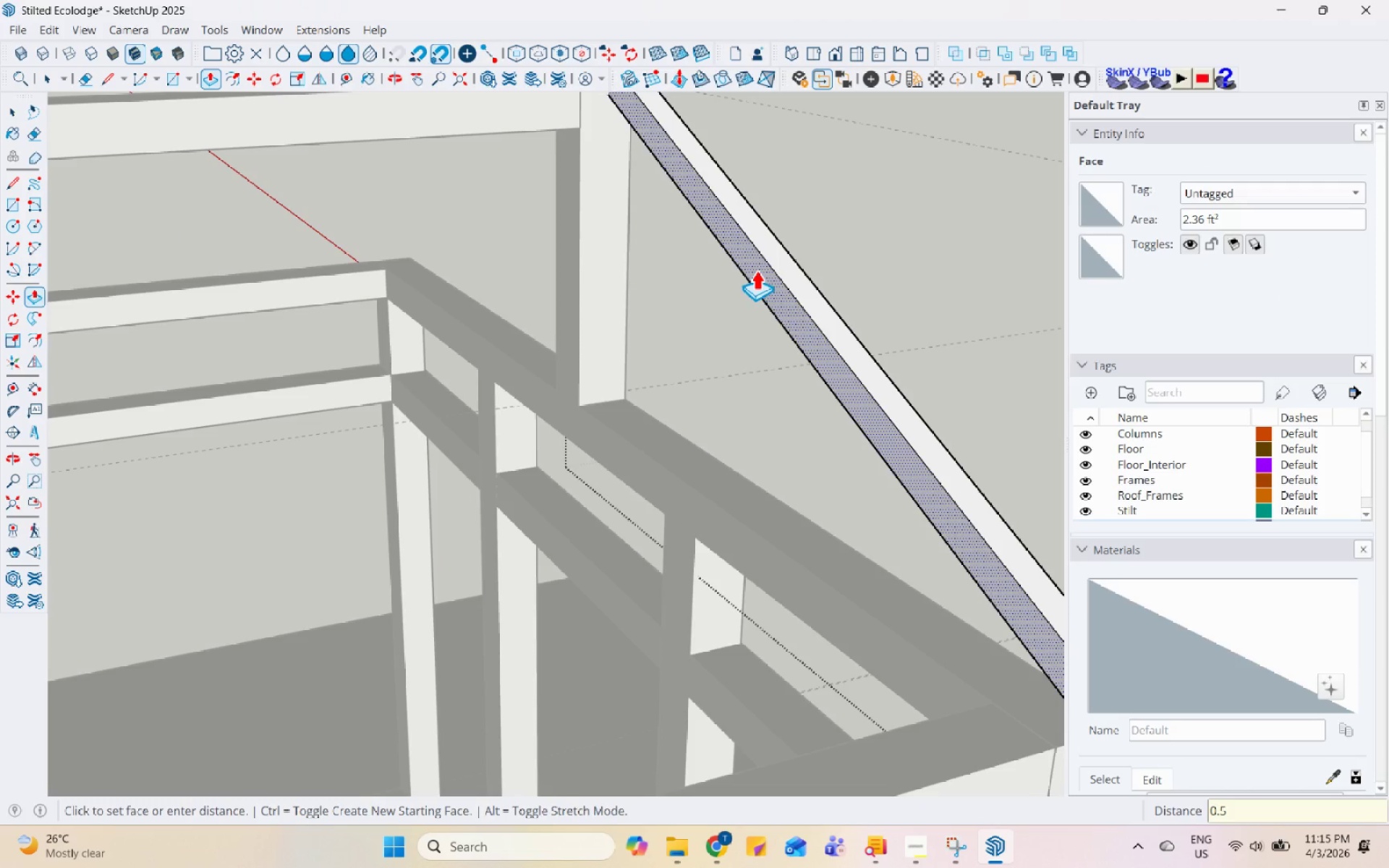 
key(Backspace)
 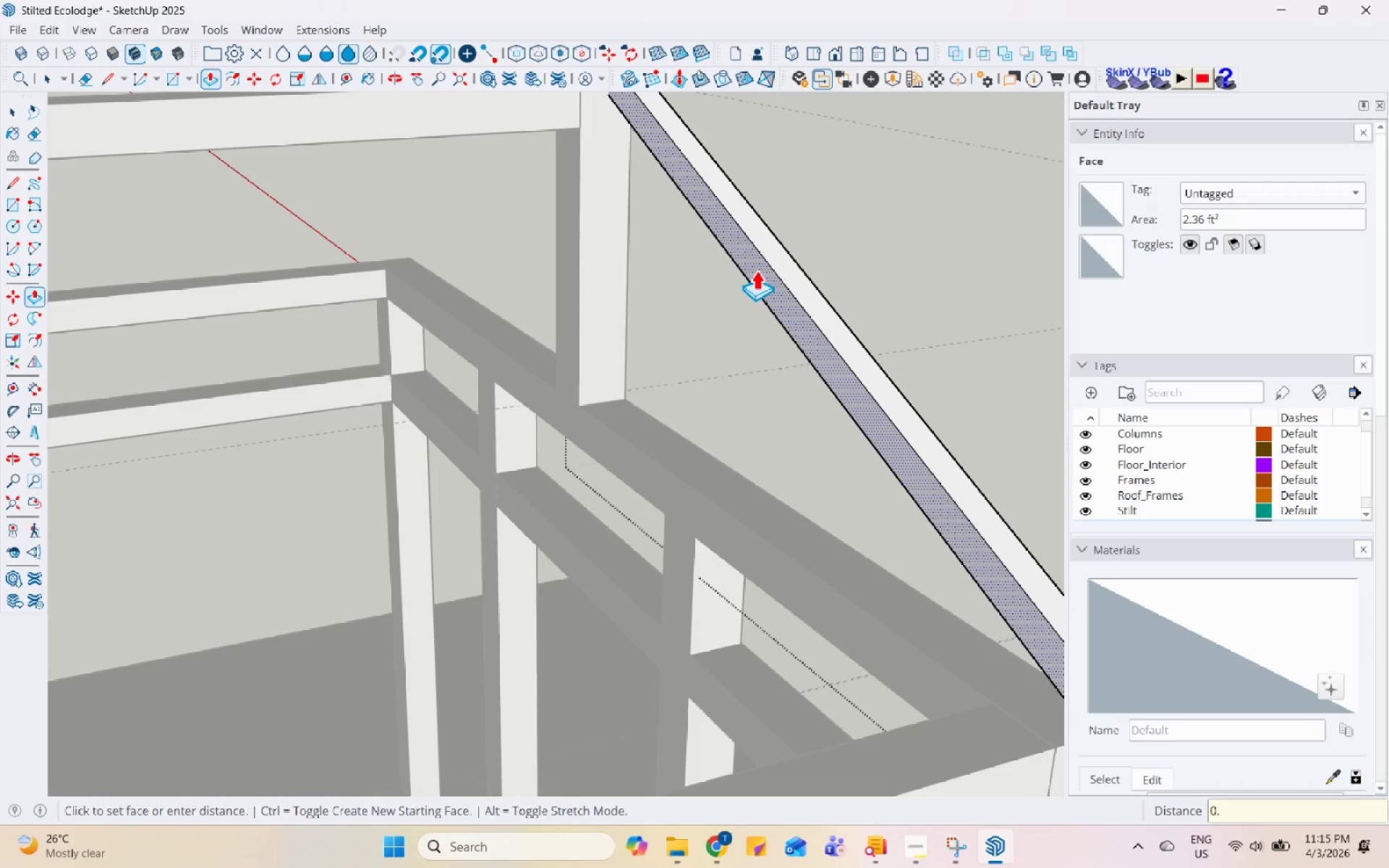 
key(Numpad0)
 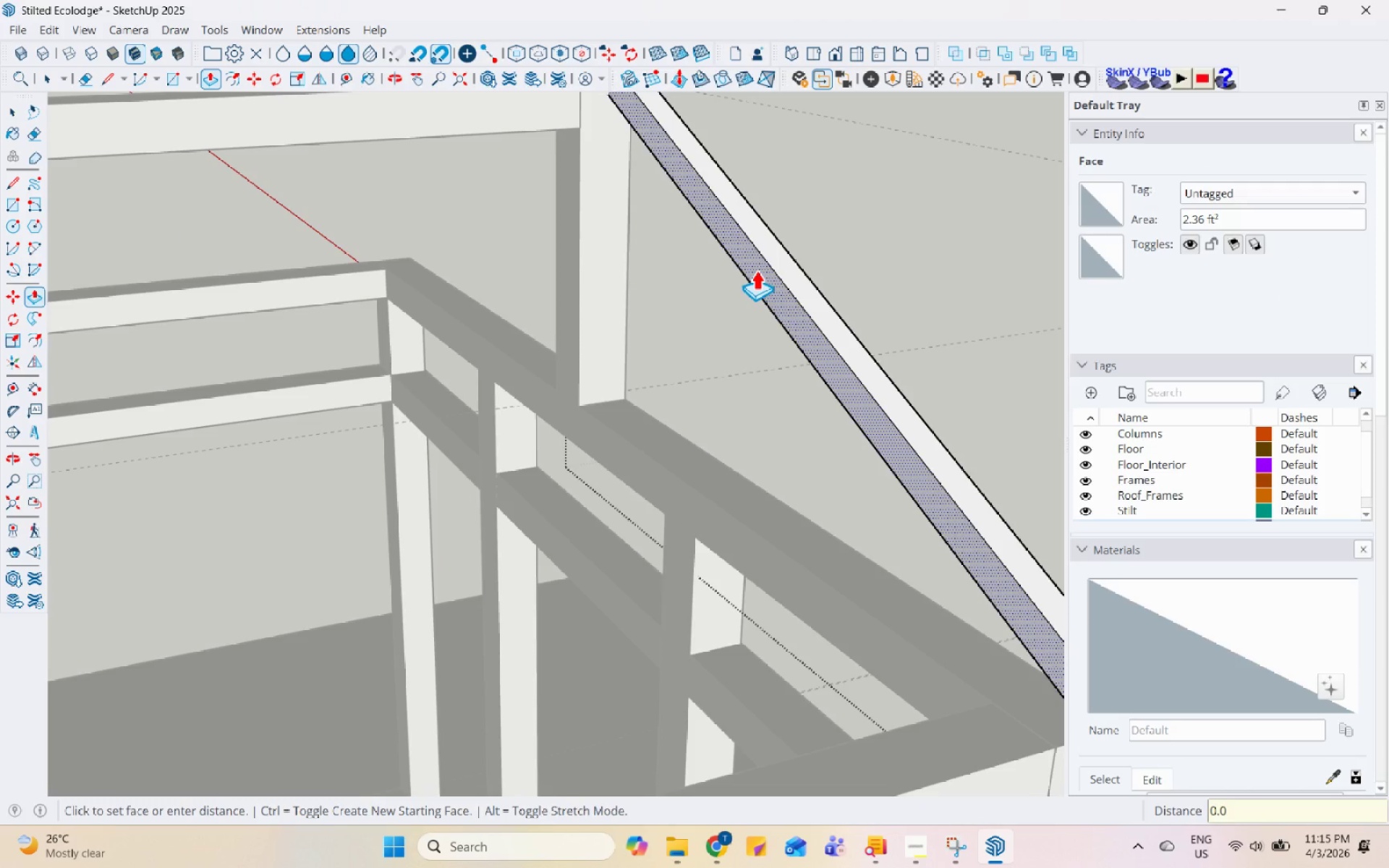 
key(Numpad5)
 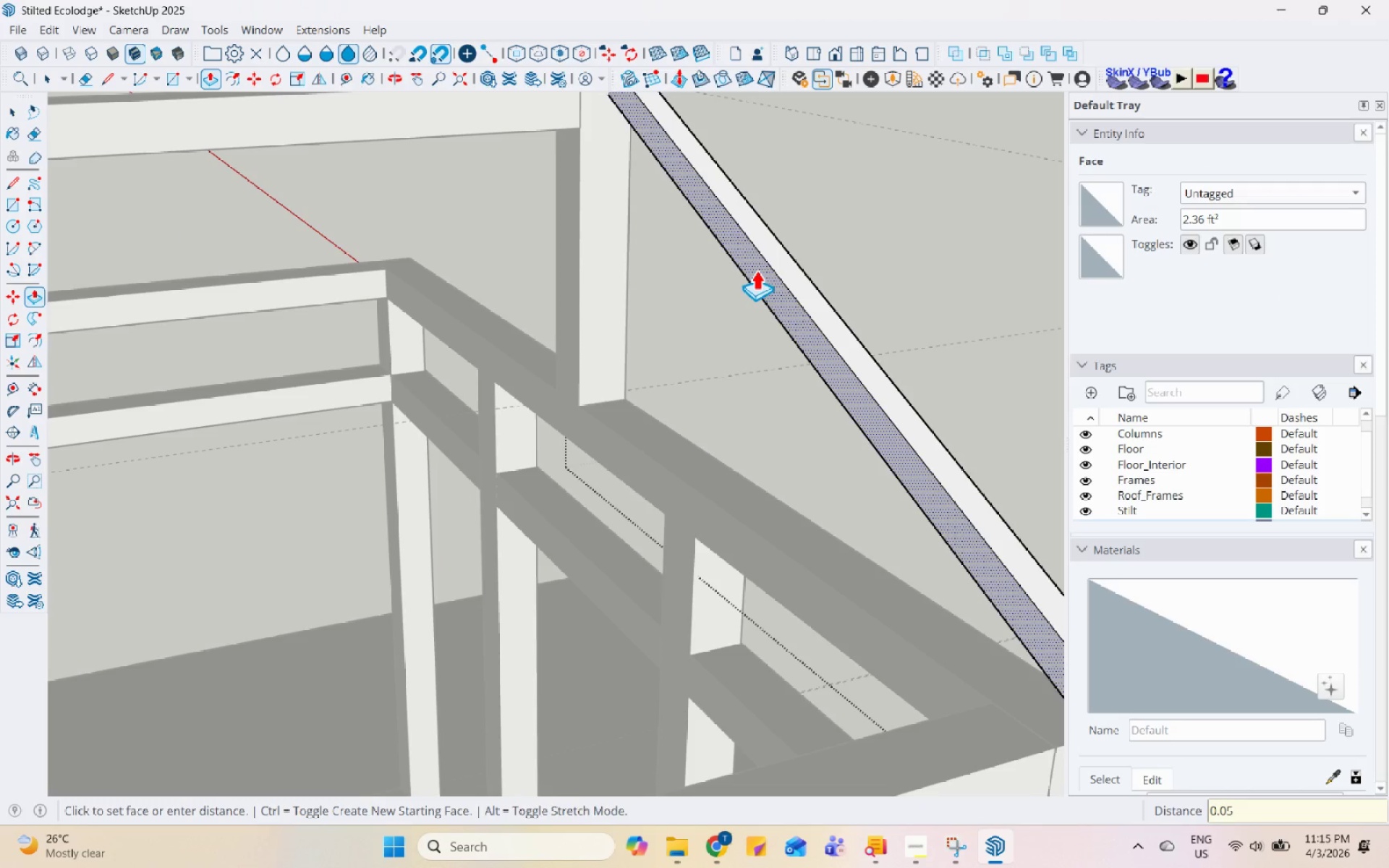 
key(Enter)
 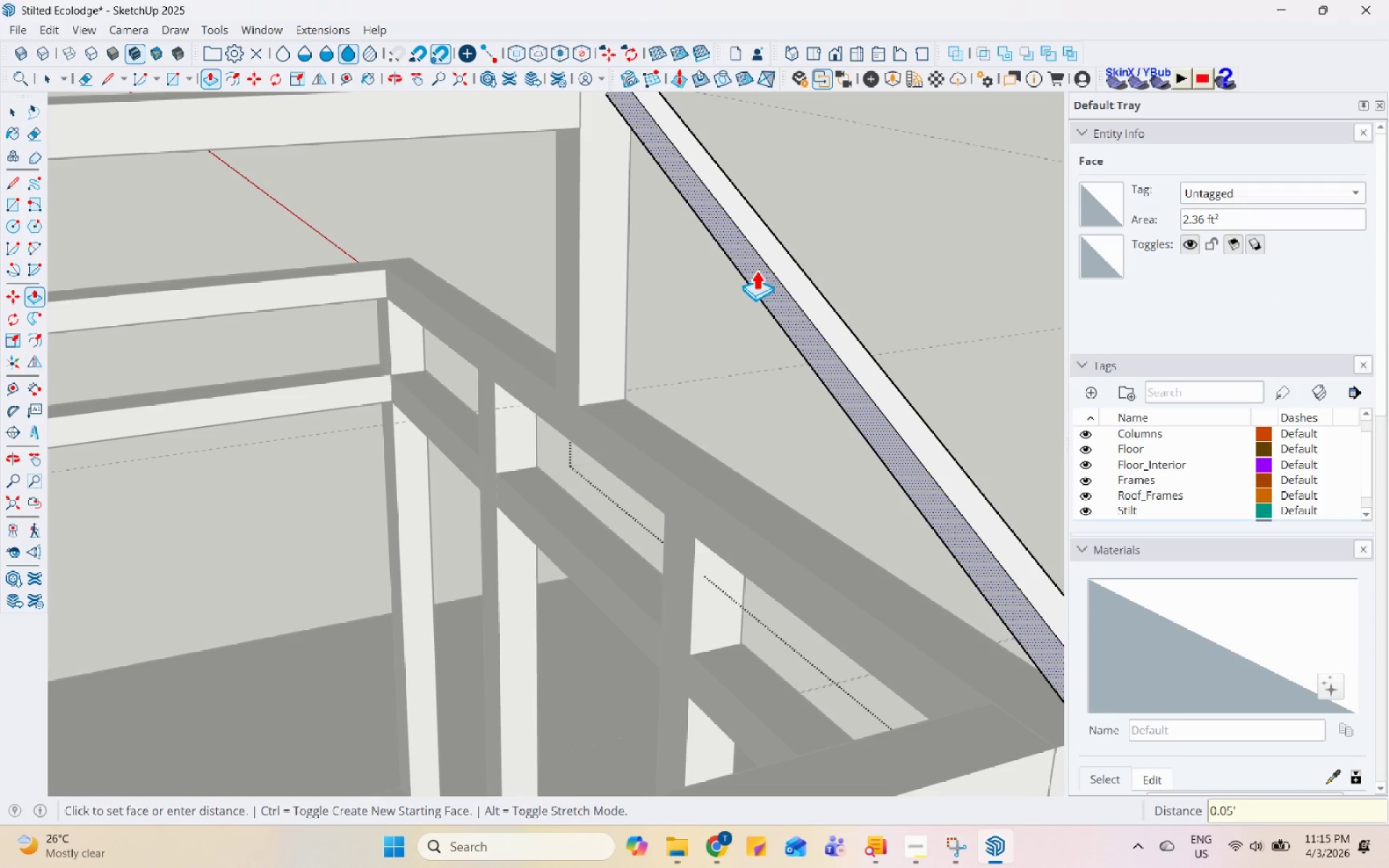 
key(Space)
 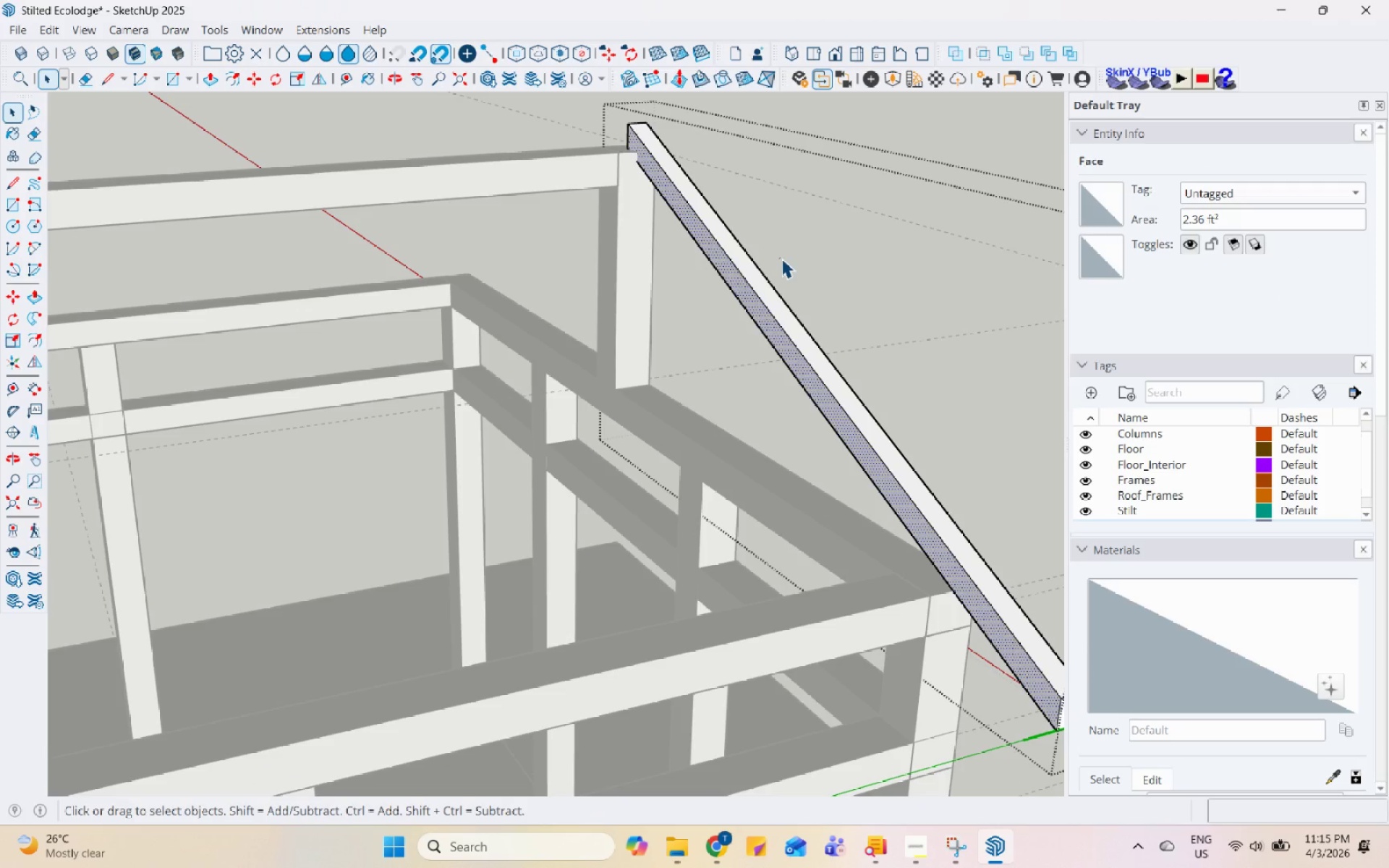 
scroll: coordinate [701, 373], scroll_direction: down, amount: 5.0
 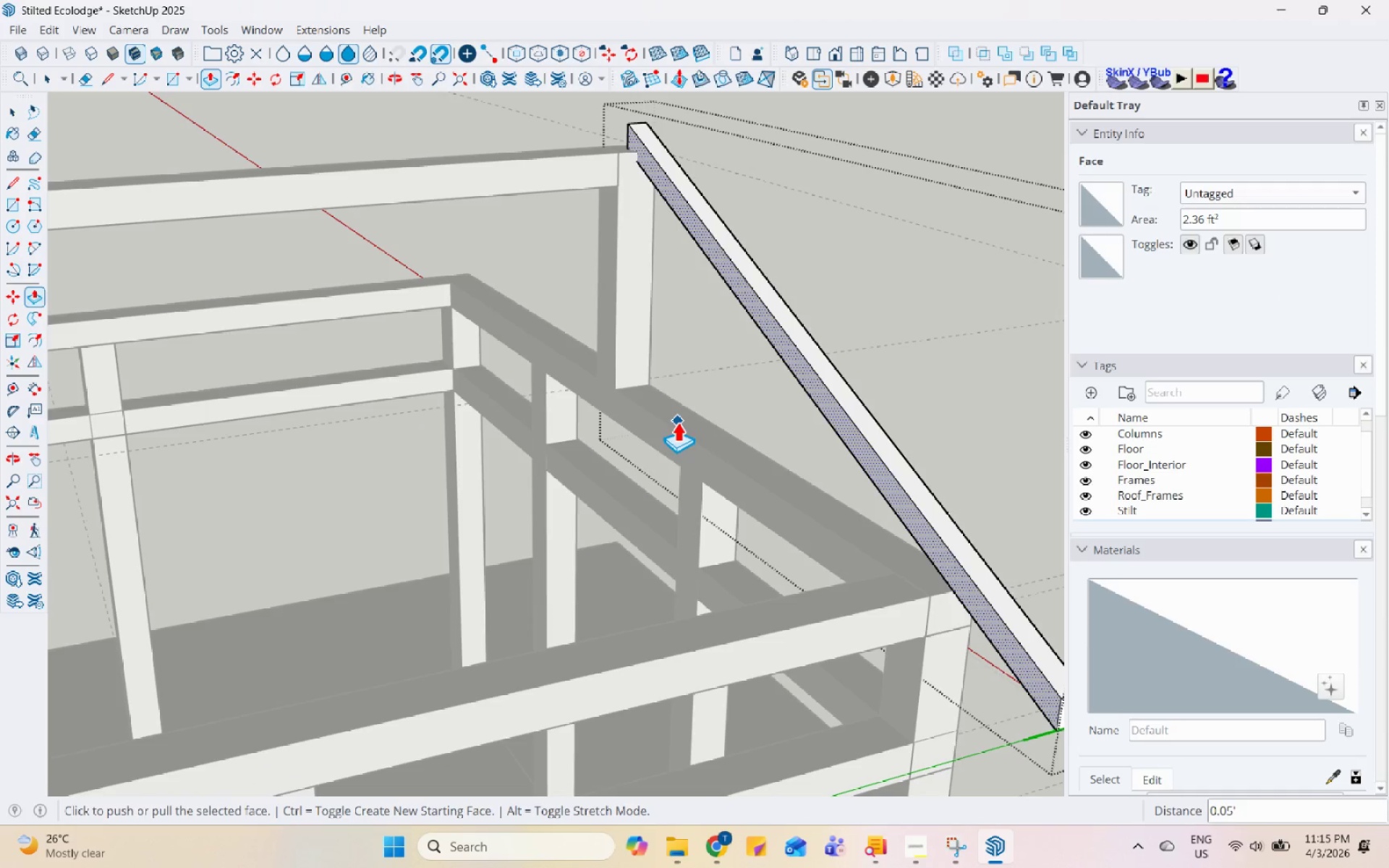 
key(1)
 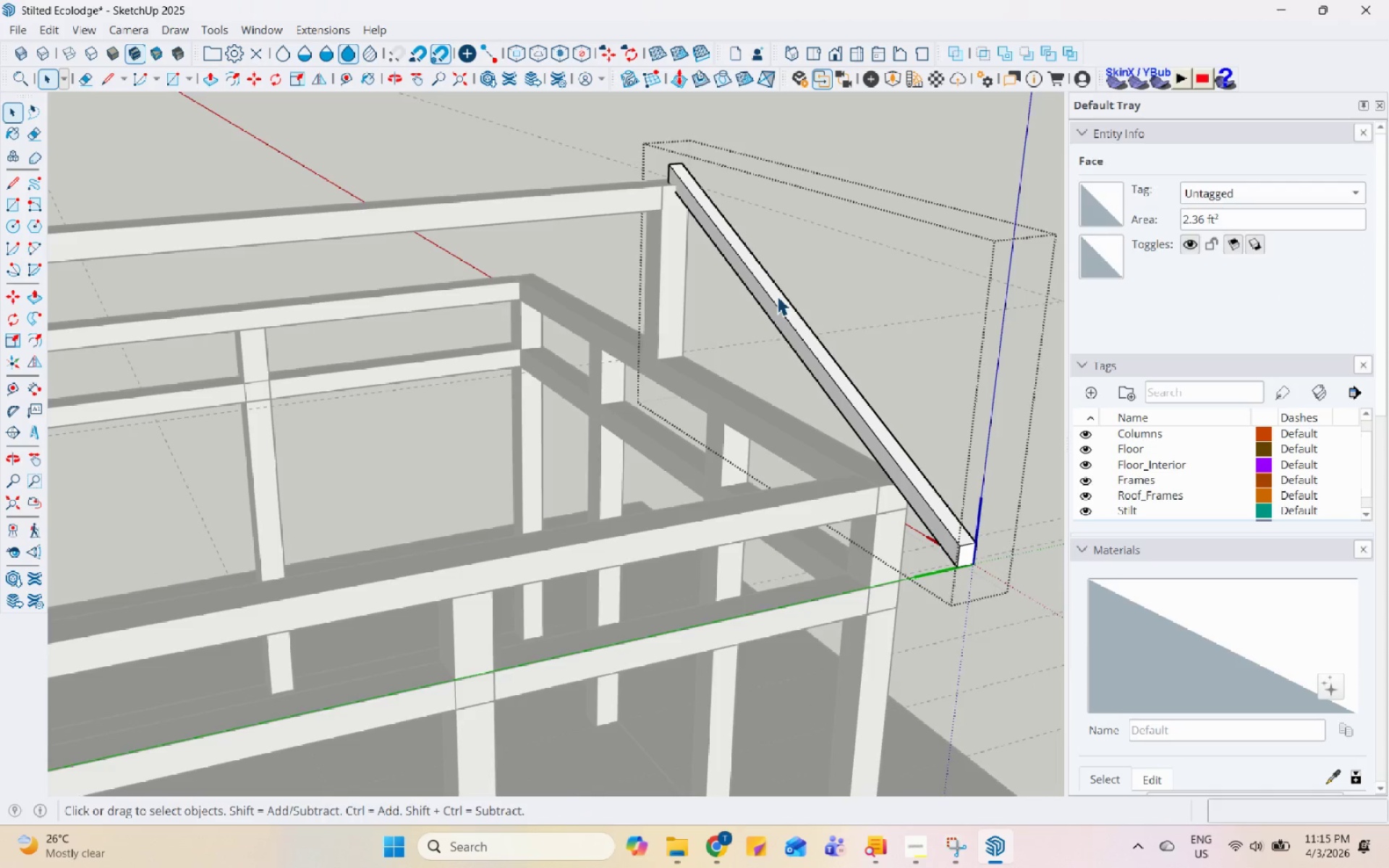 
key(Escape)
 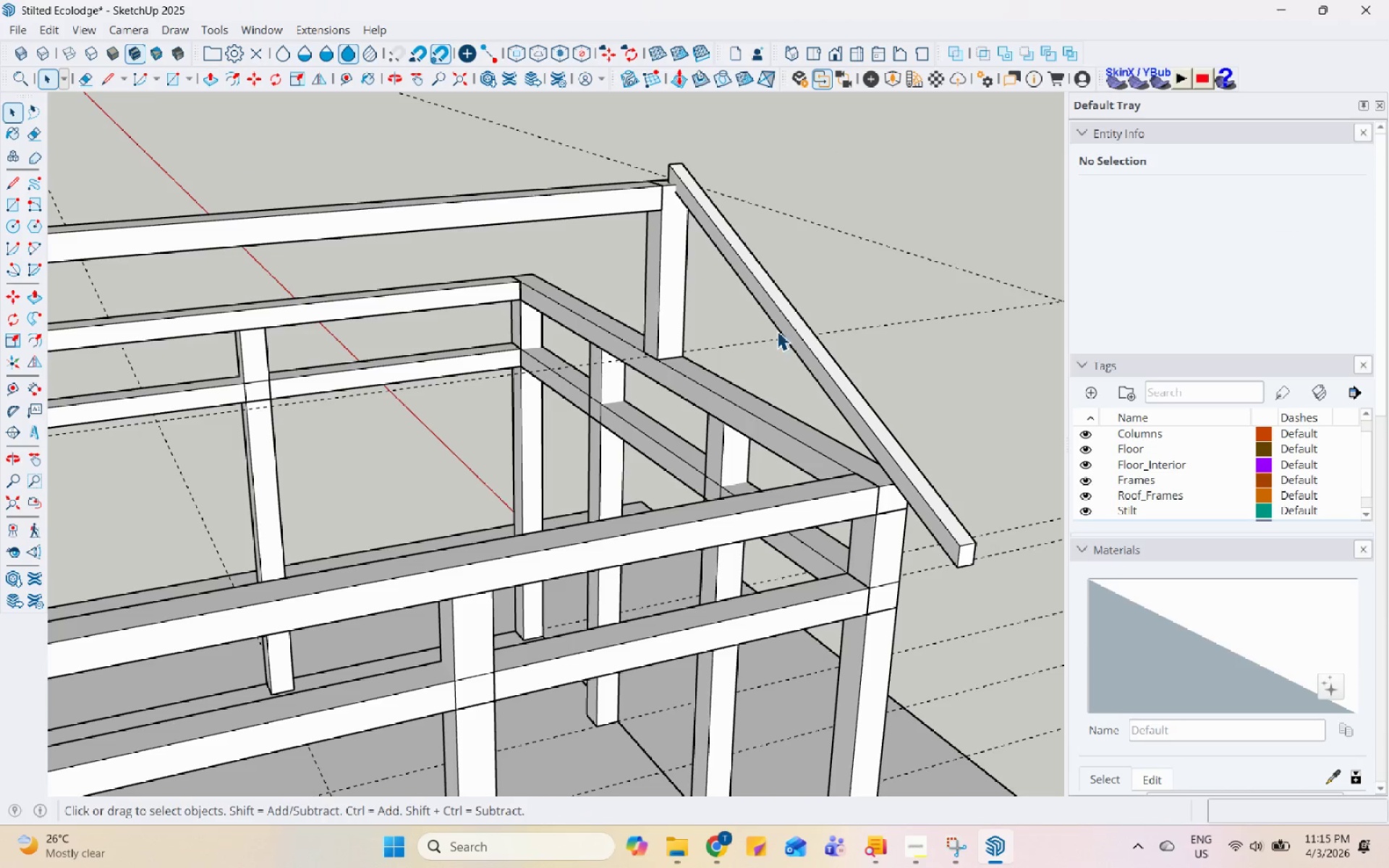 
key(Escape)
 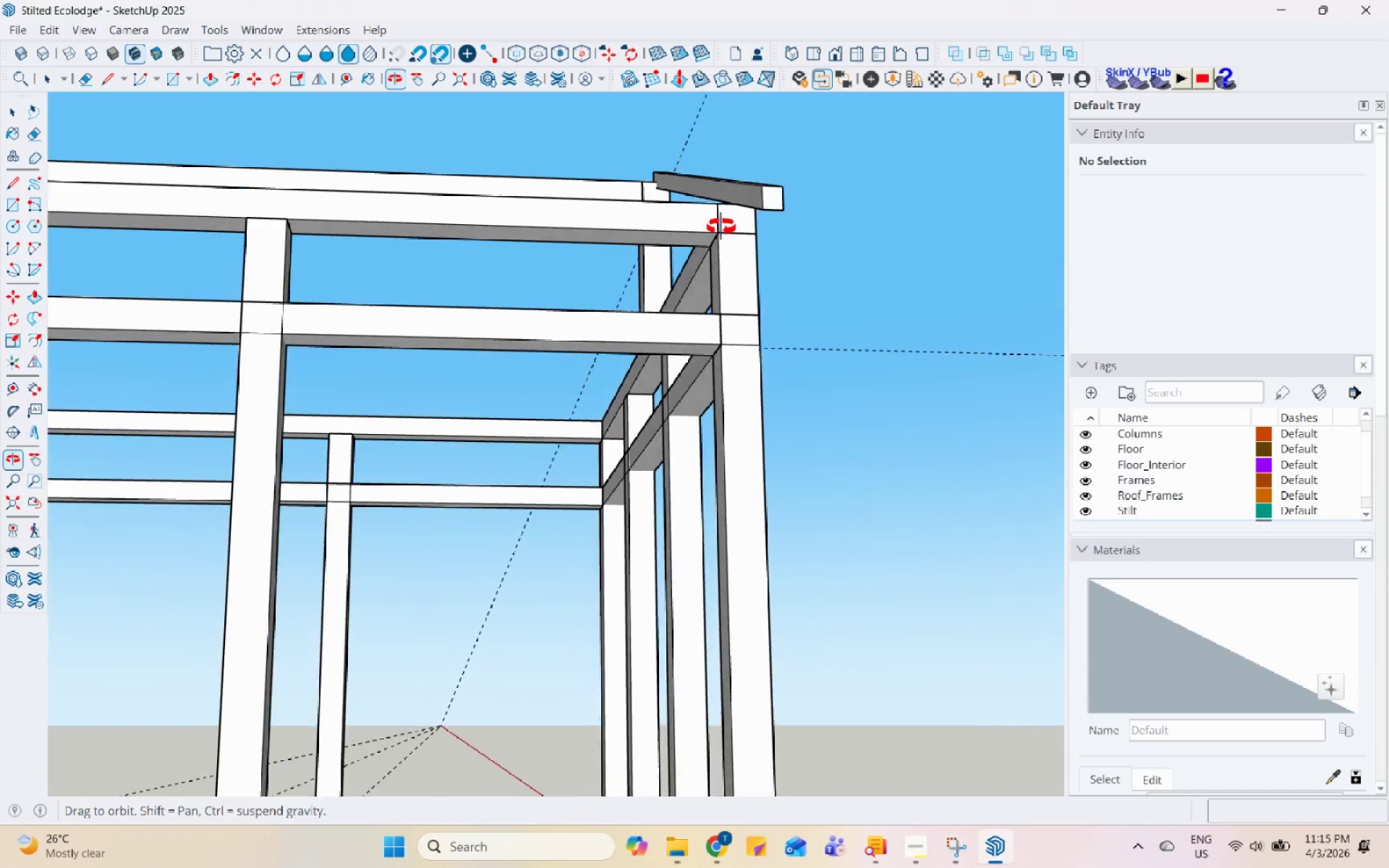 
scroll: coordinate [781, 239], scroll_direction: down, amount: 11.0
 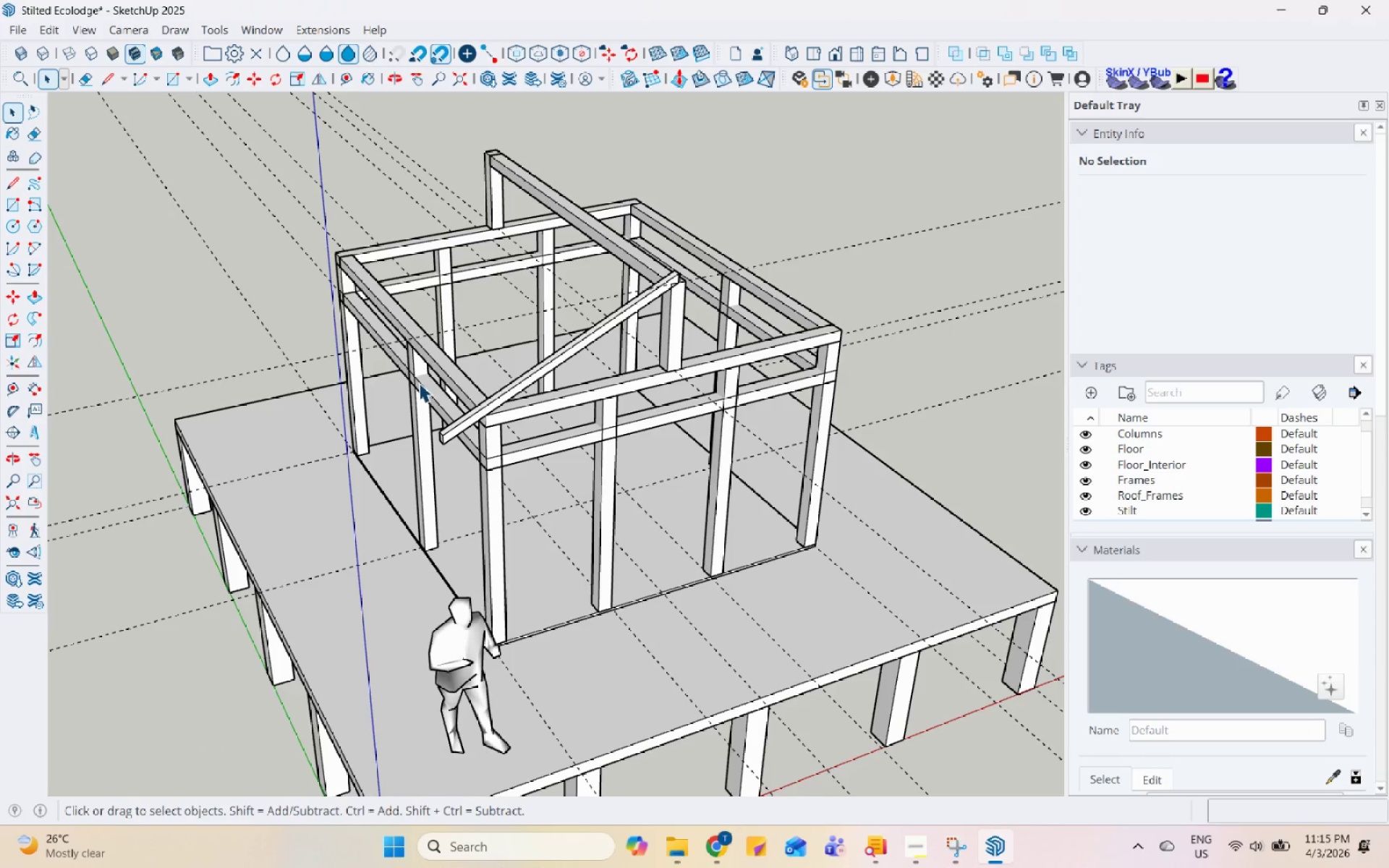 
scroll: coordinate [447, 430], scroll_direction: up, amount: 4.0
 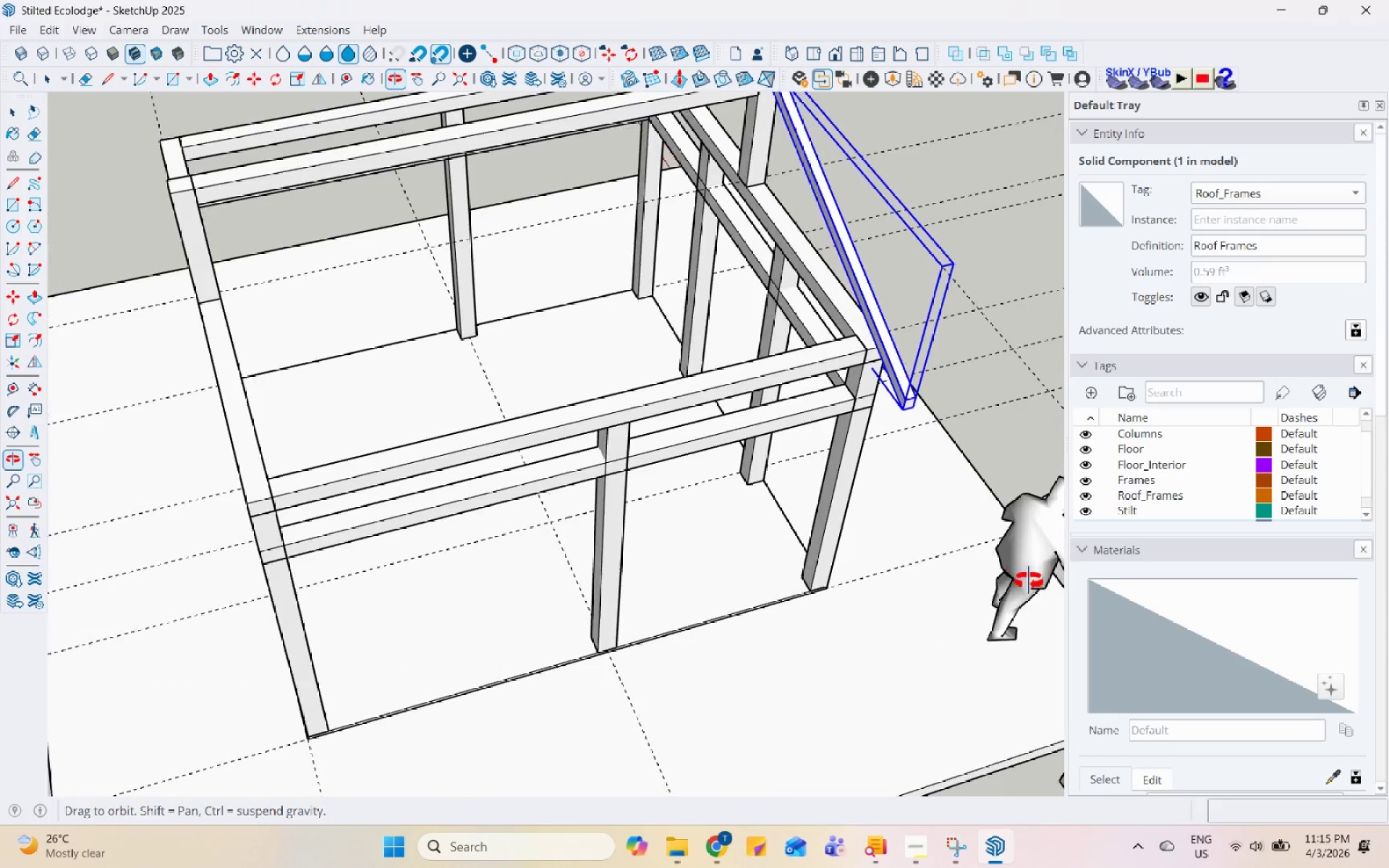 
scroll: coordinate [896, 313], scroll_direction: down, amount: 1.0
 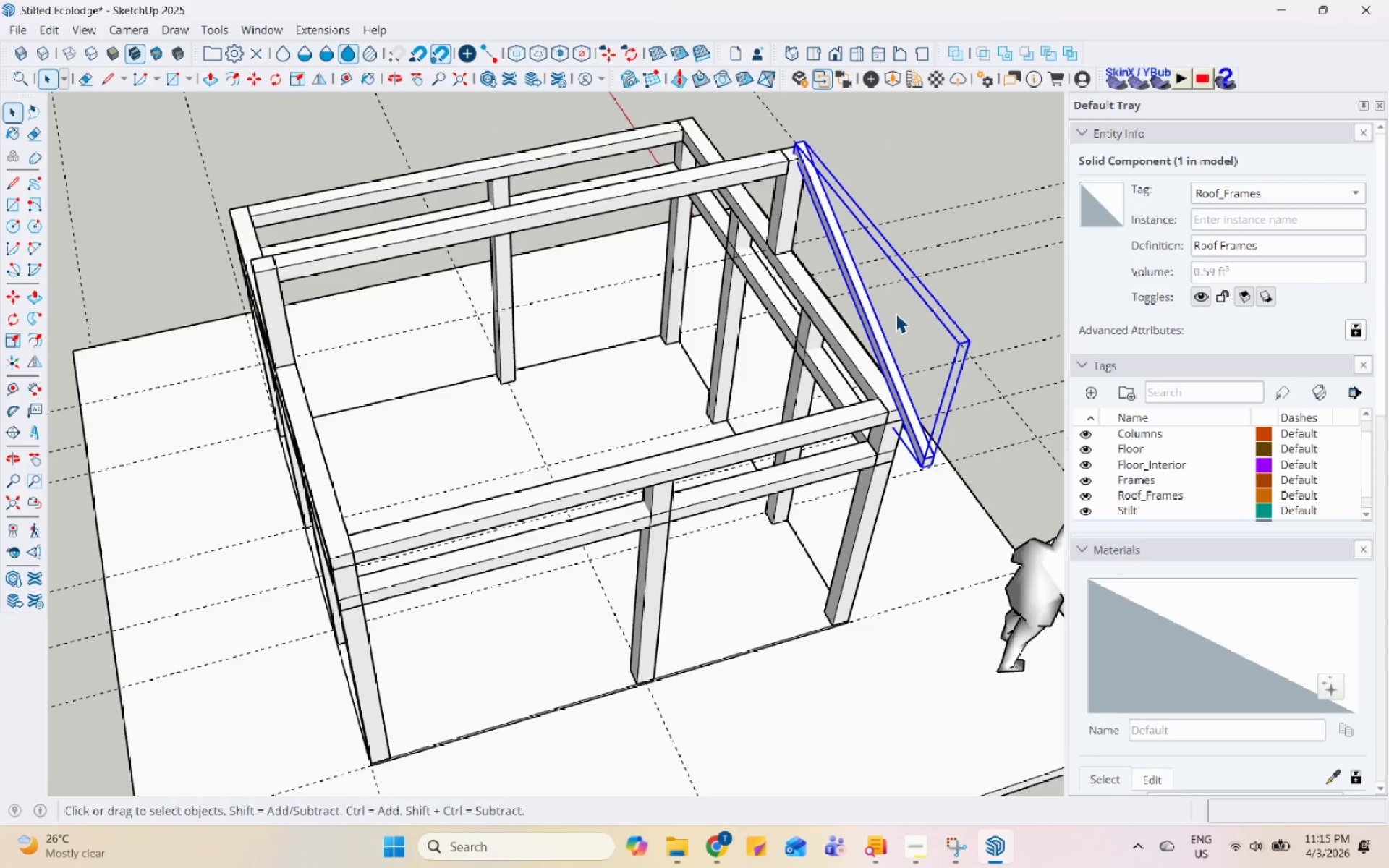 
key(Comma)
 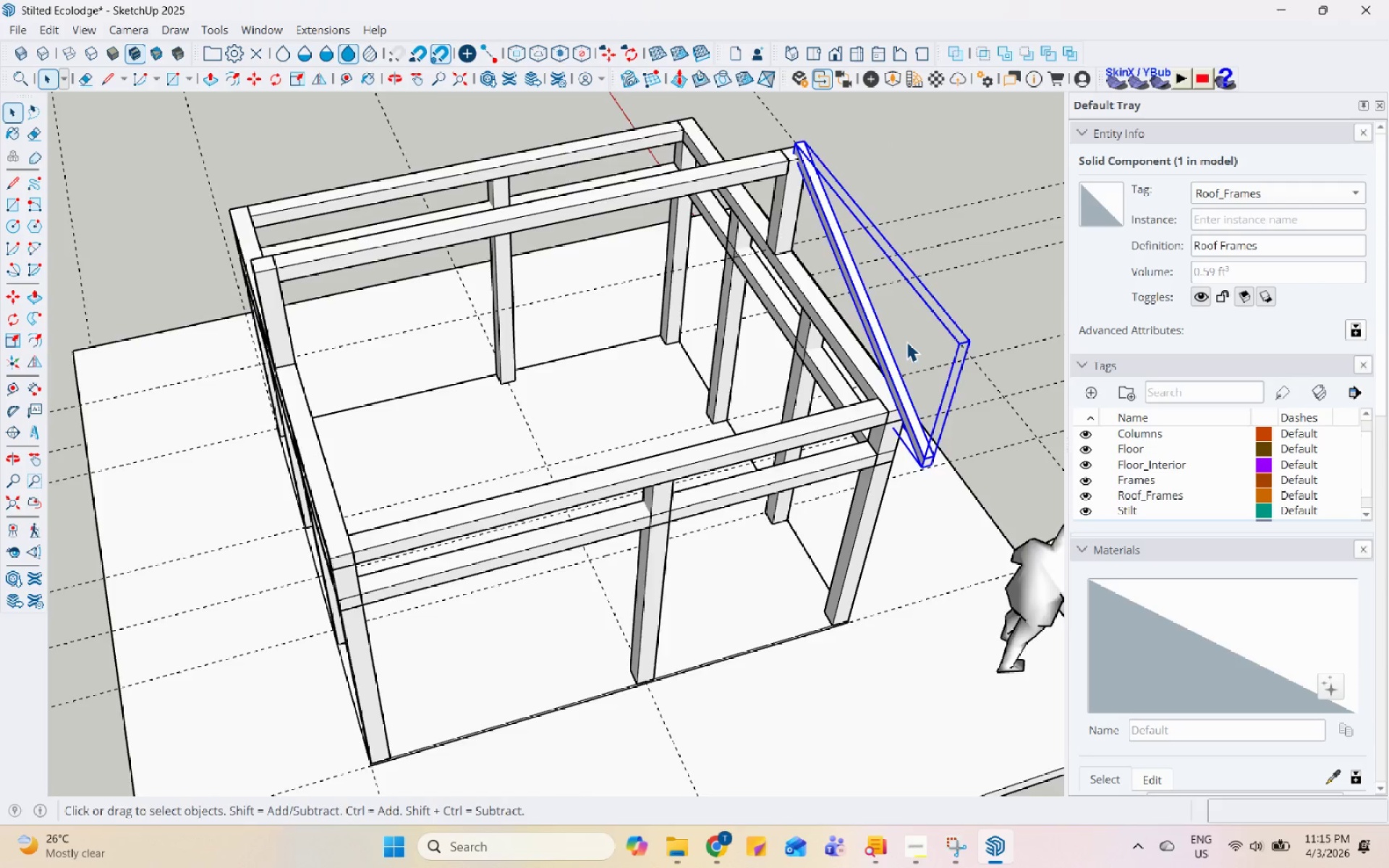 
scroll: coordinate [471, 525], scroll_direction: up, amount: 6.0
 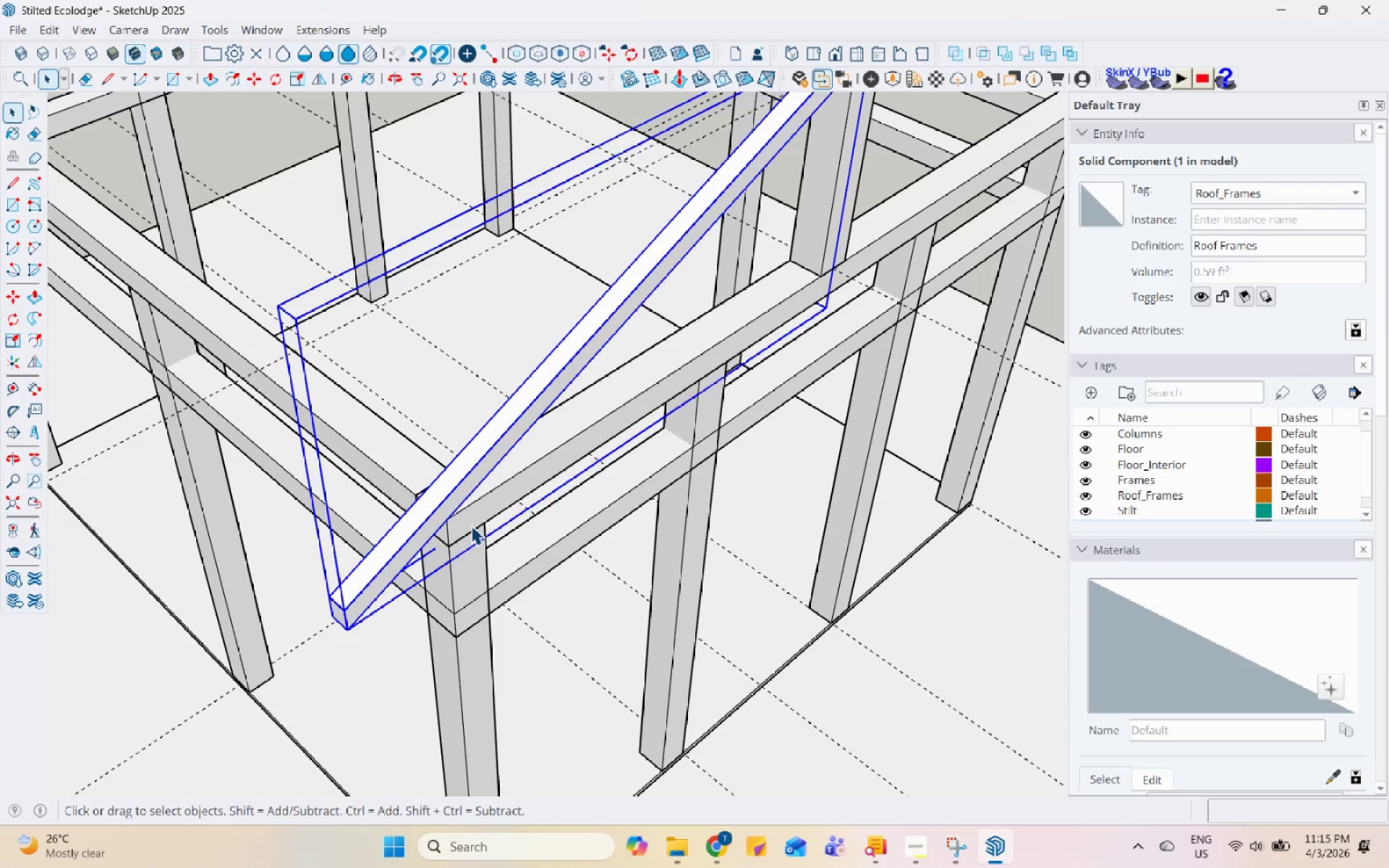 
key(M)
 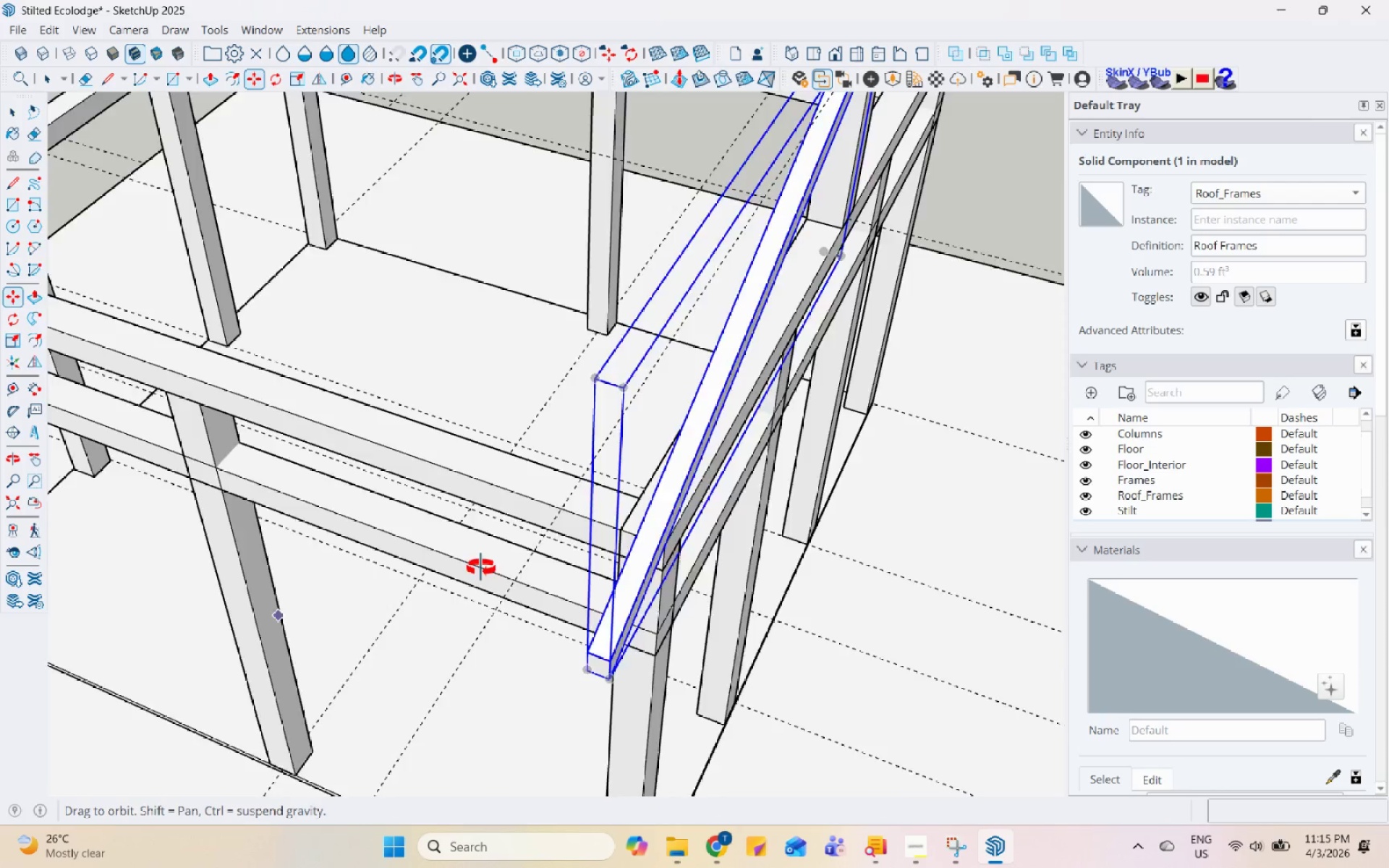 
scroll: coordinate [1058, 239], scroll_direction: up, amount: 3.0
 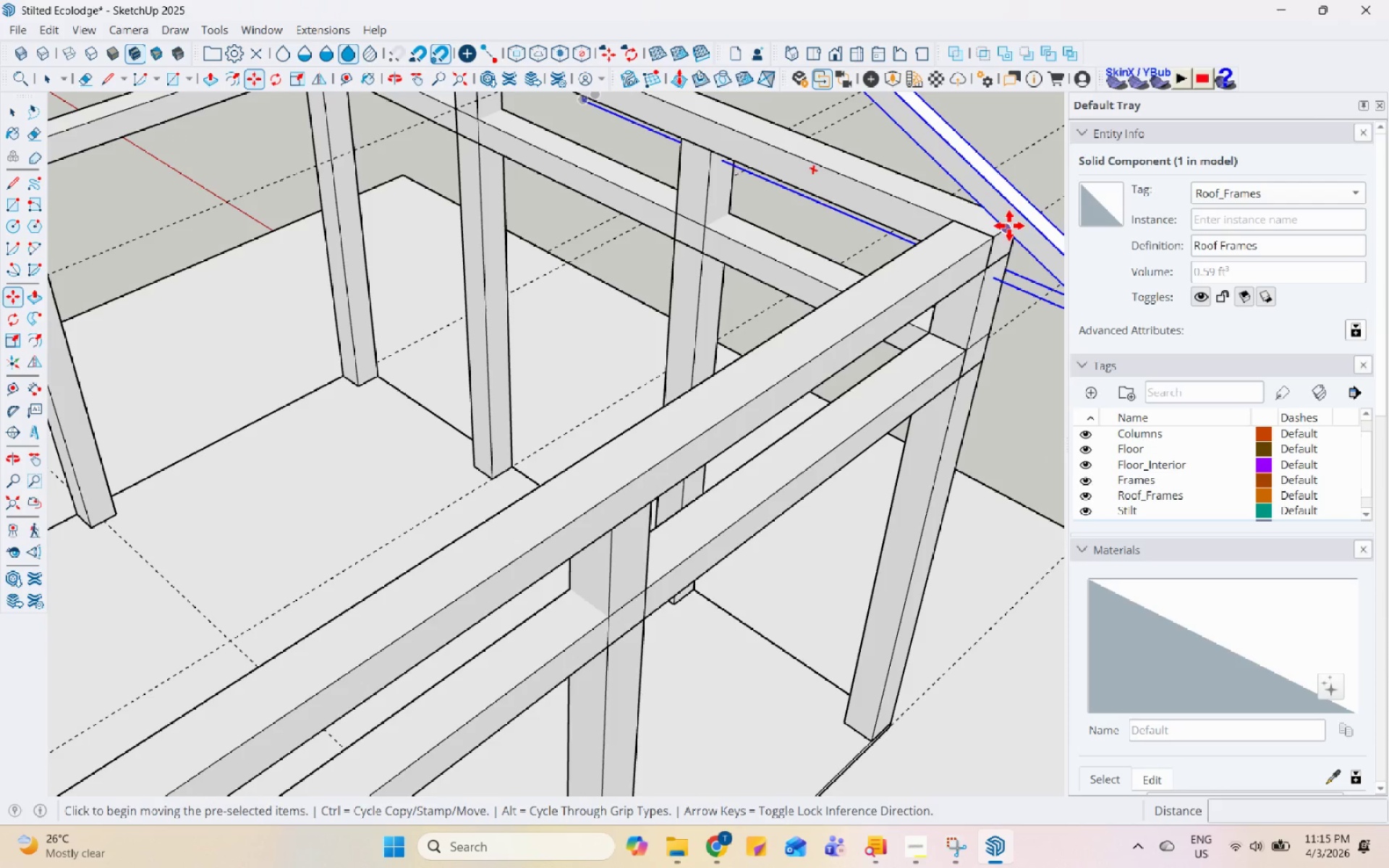 
left_click([1005, 226])
 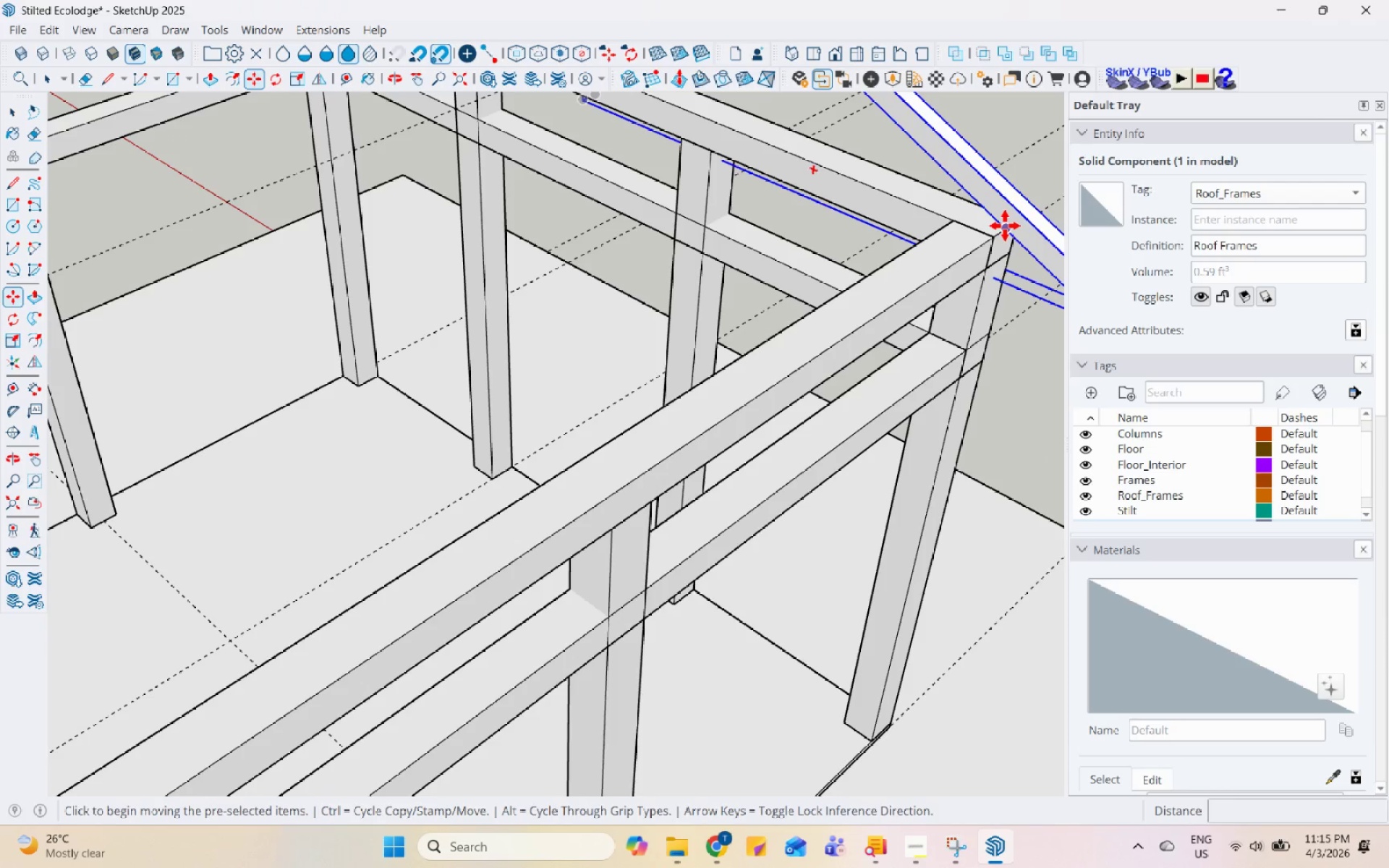 
key(Control+ControlLeft)
 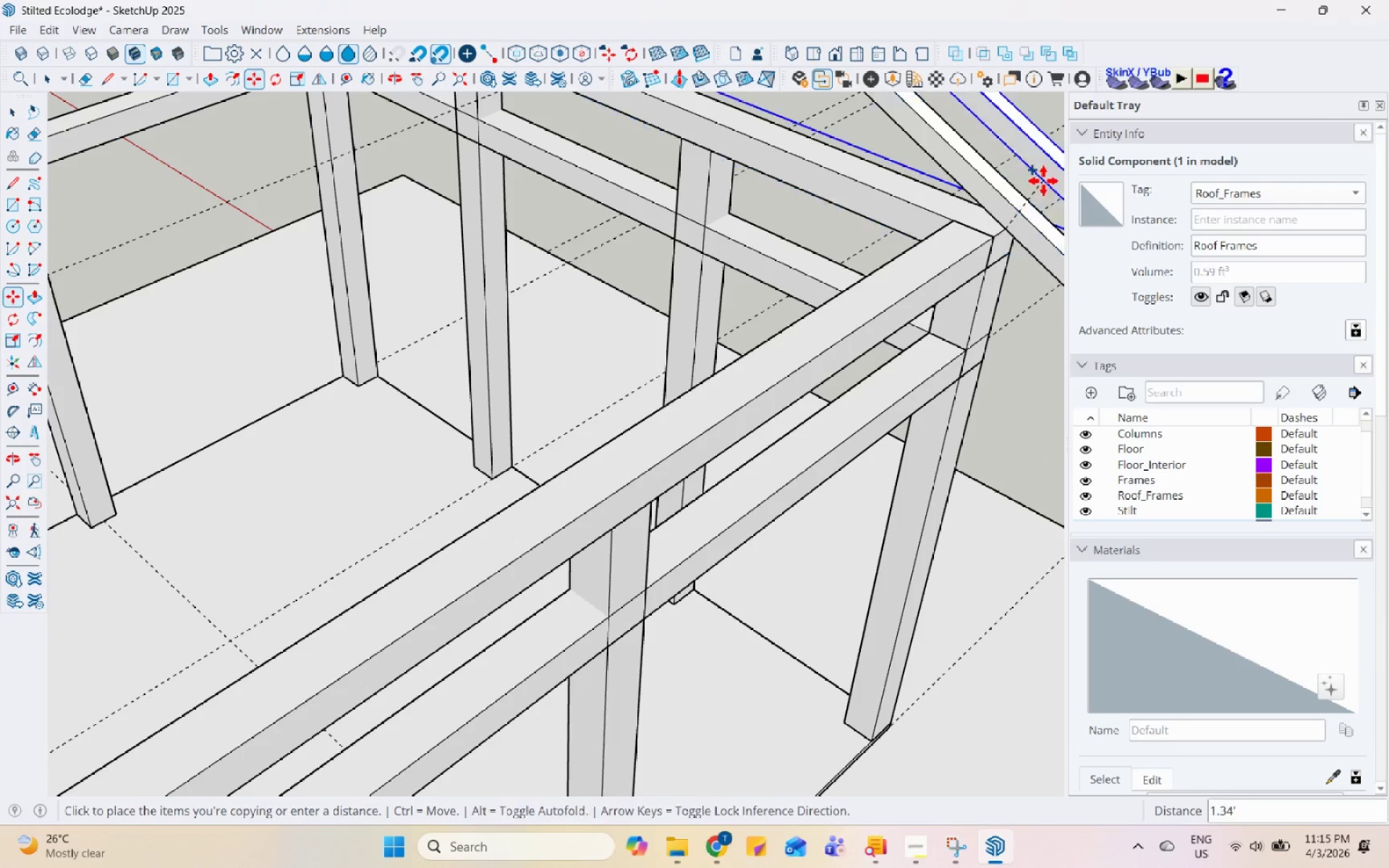 
scroll: coordinate [760, 347], scroll_direction: down, amount: 4.0
 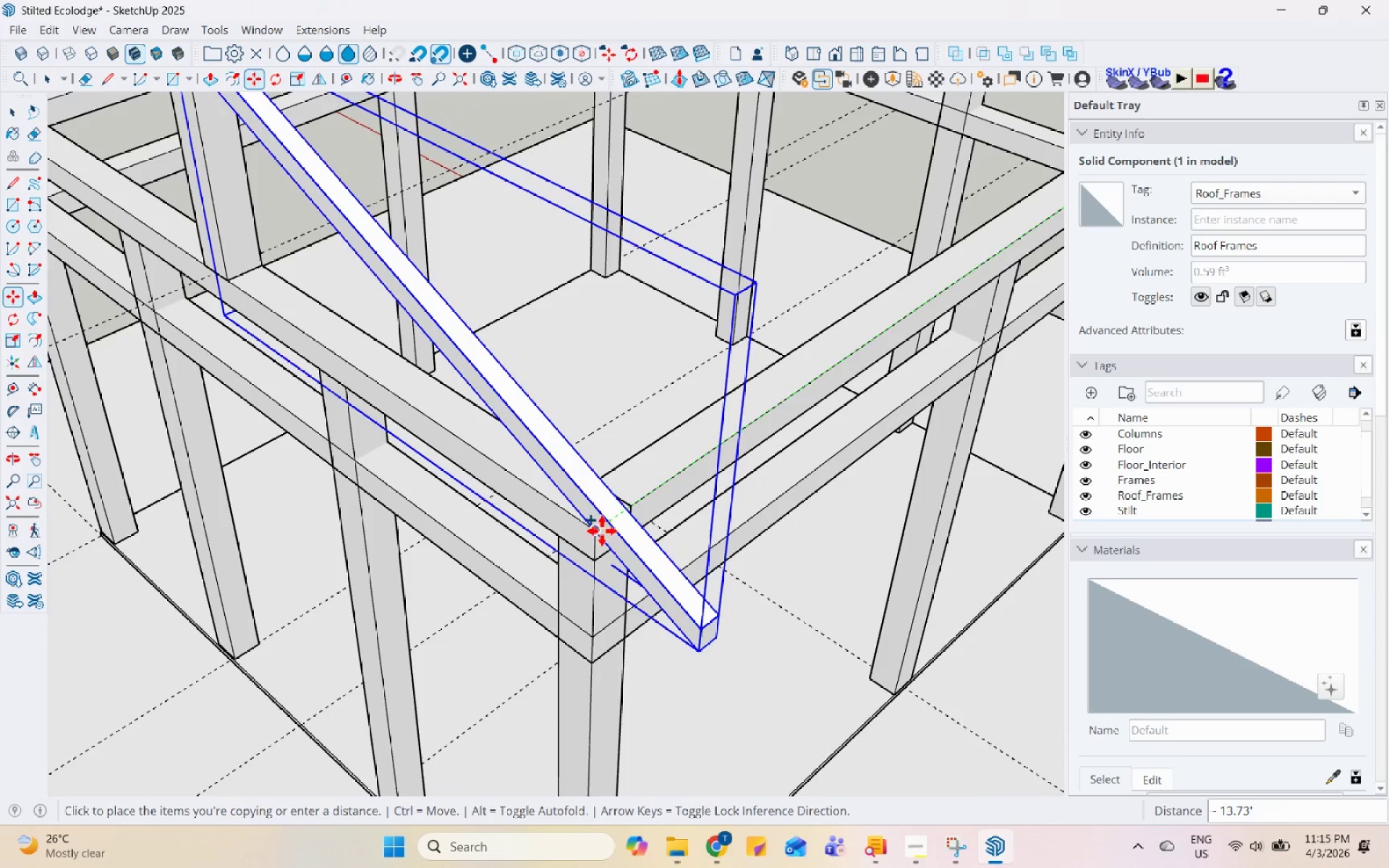 
left_click([595, 532])
 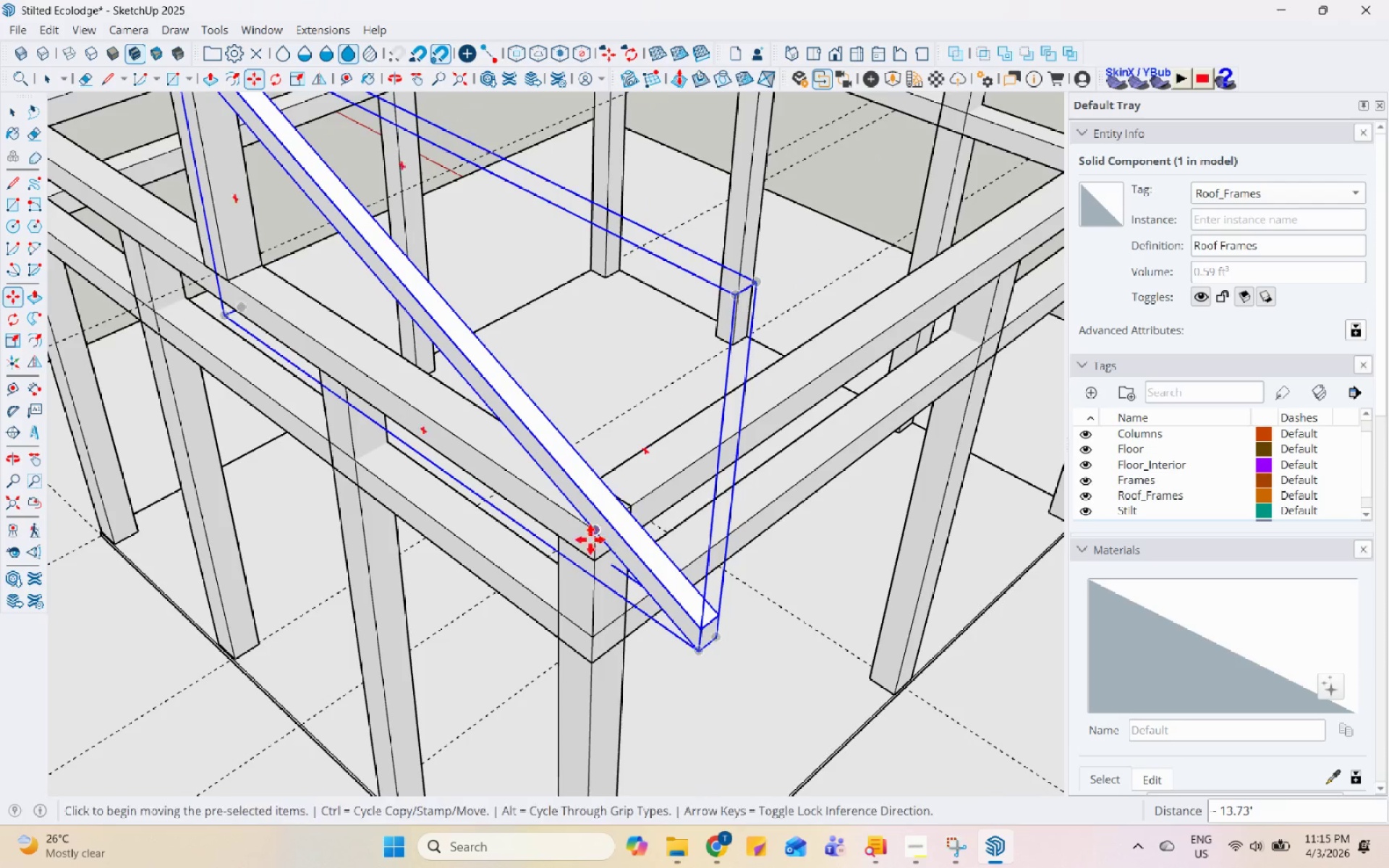 
scroll: coordinate [537, 640], scroll_direction: down, amount: 5.0
 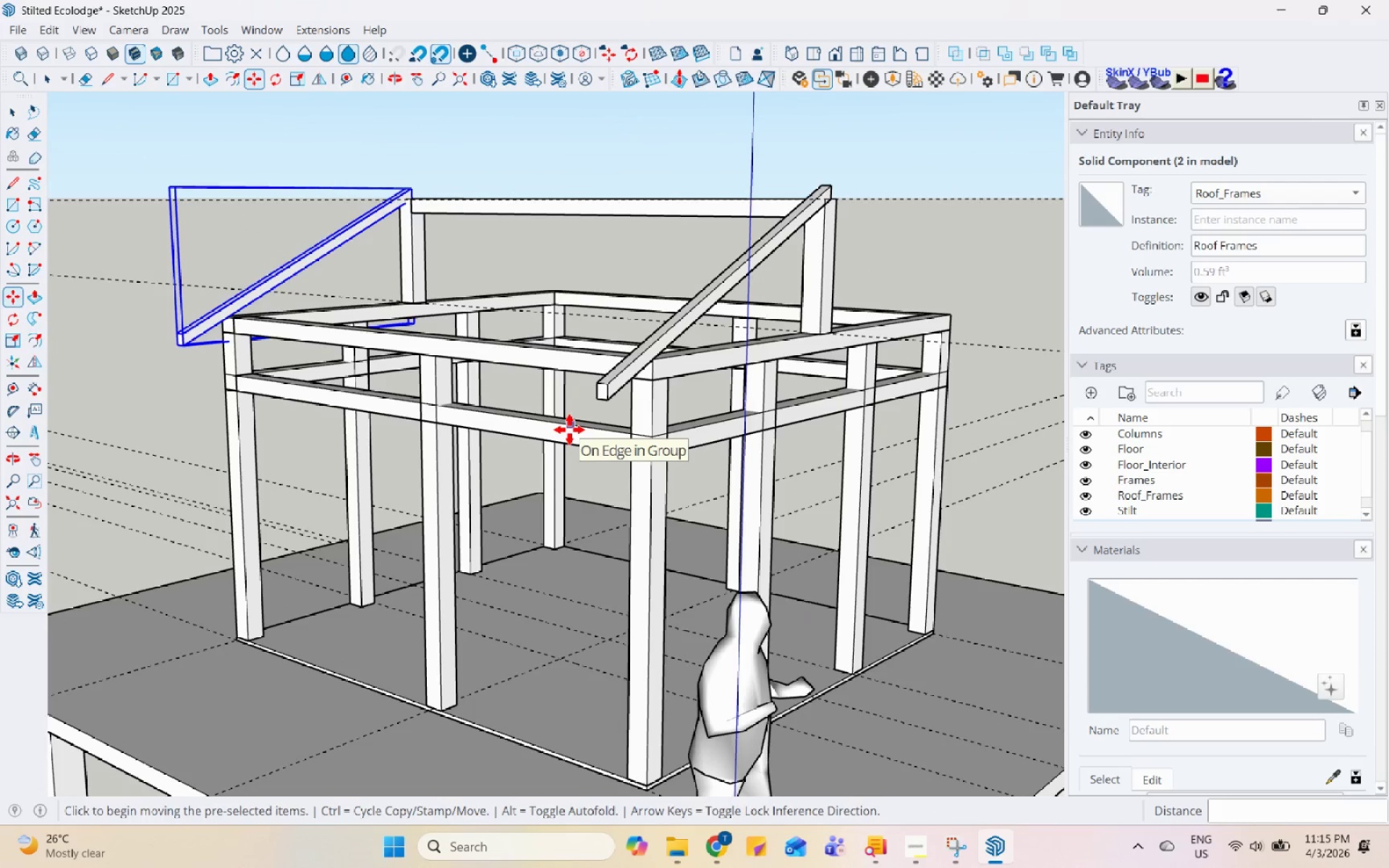 
key(NumpadDivide)
 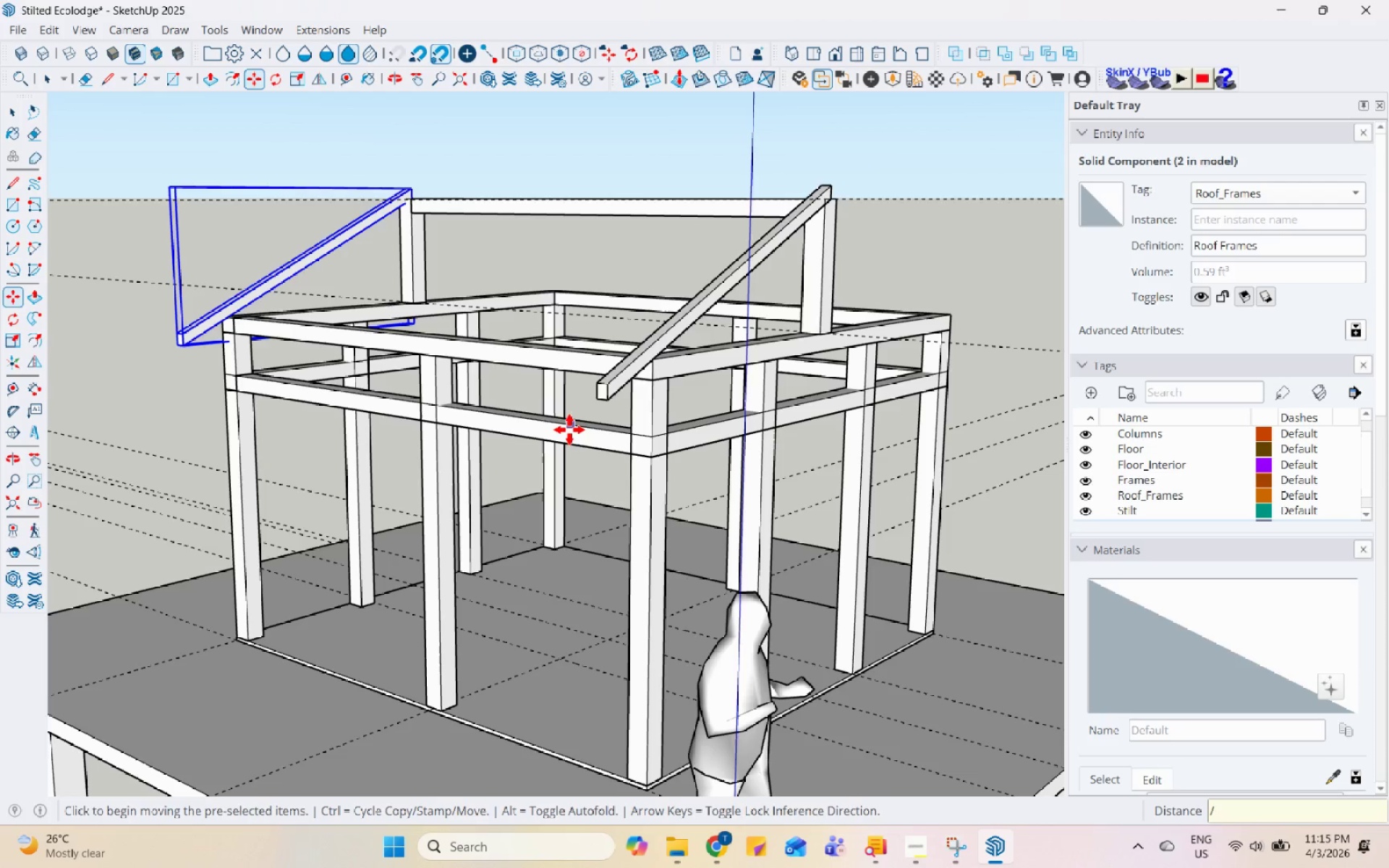 
key(Numpad5)
 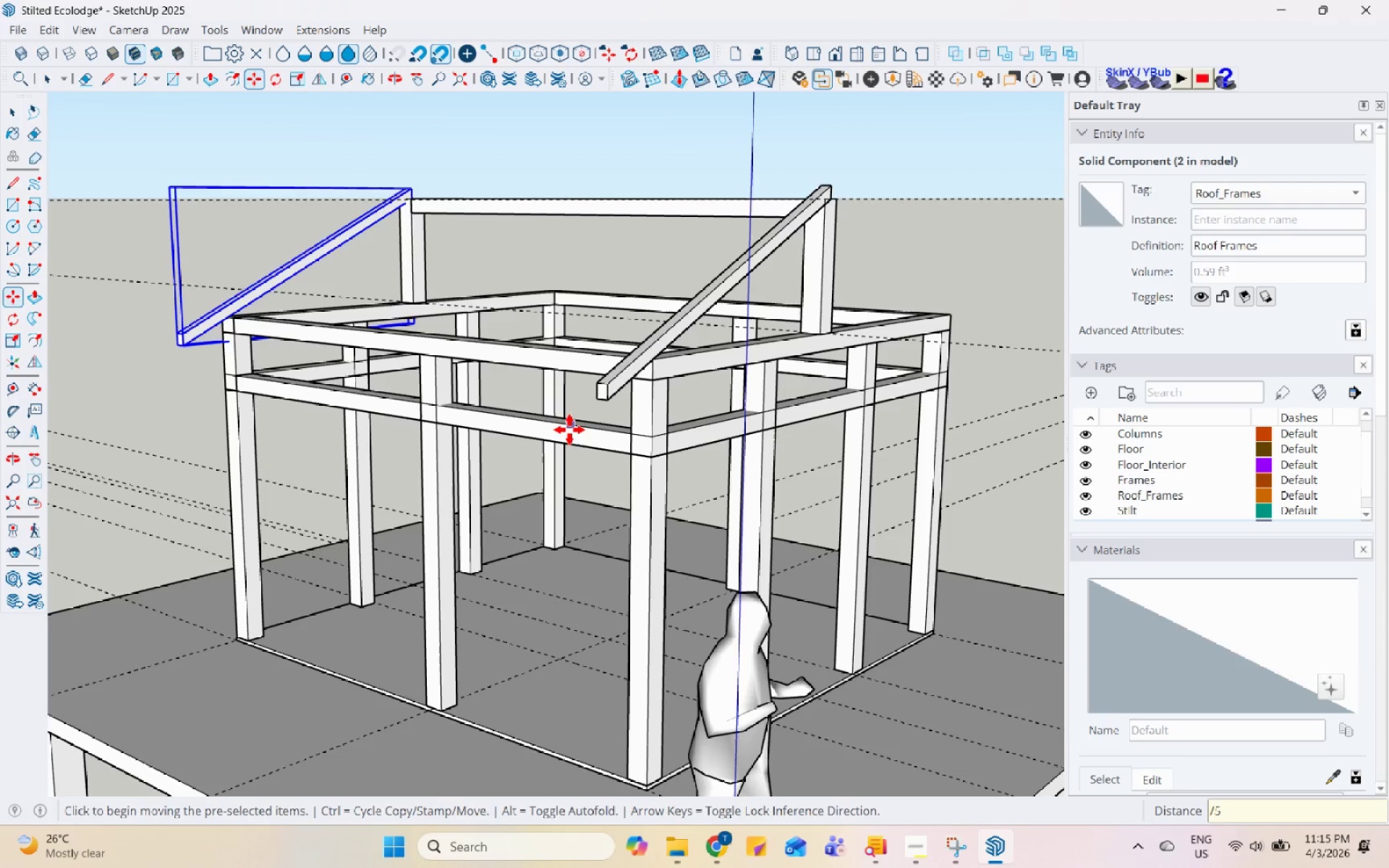 
key(Enter)
 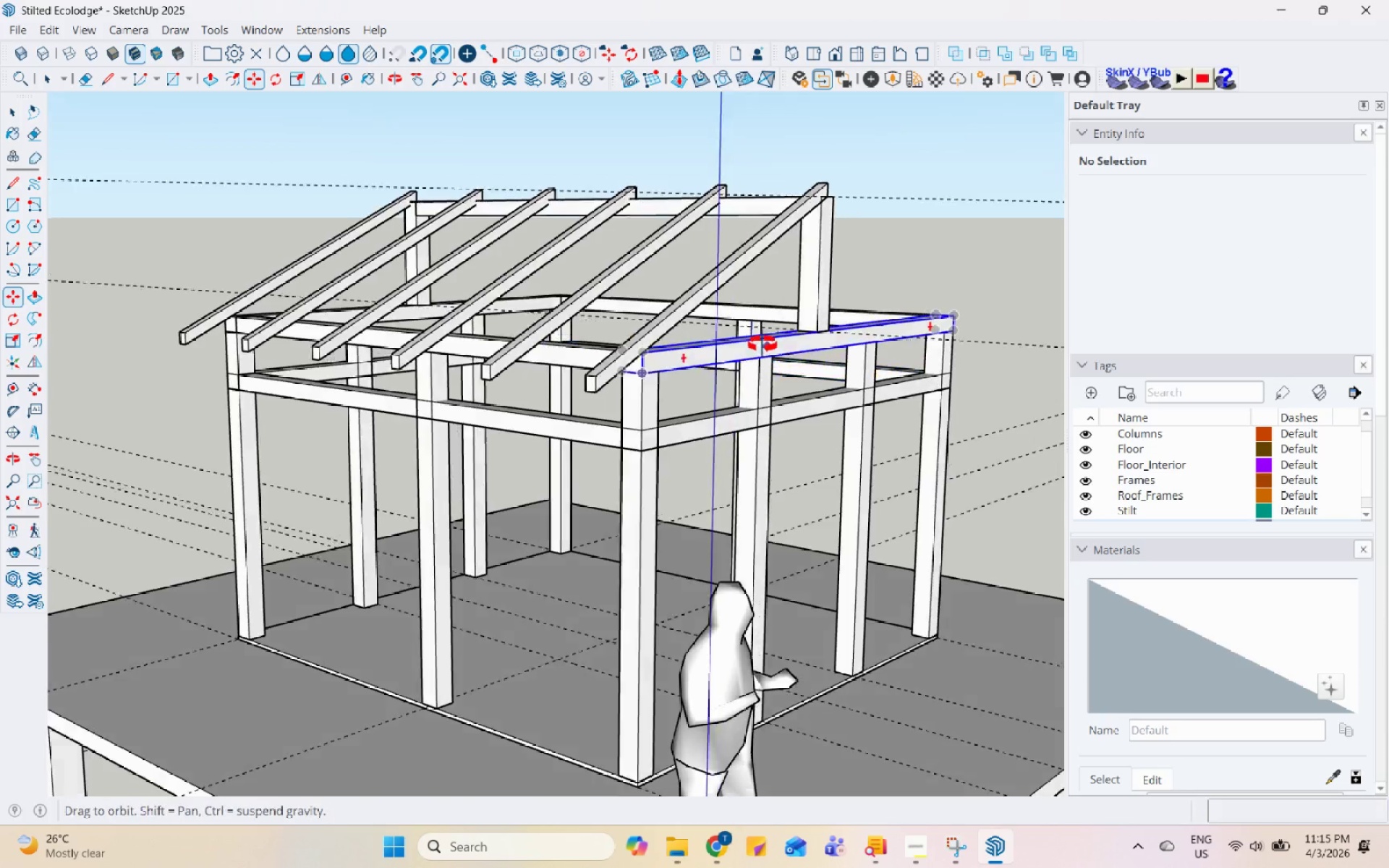 
key(Space)
 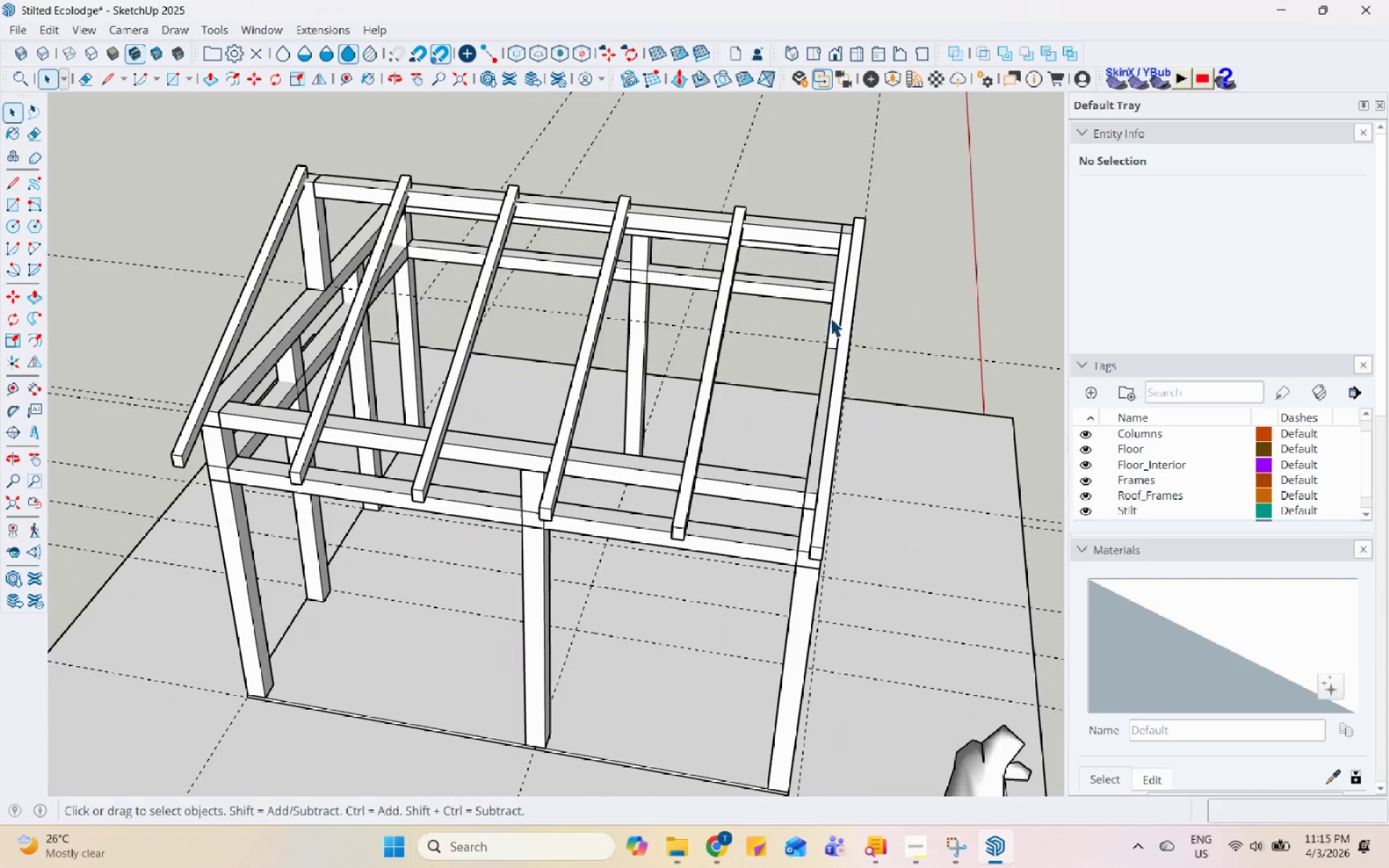 
scroll: coordinate [869, 318], scroll_direction: up, amount: 1.0
 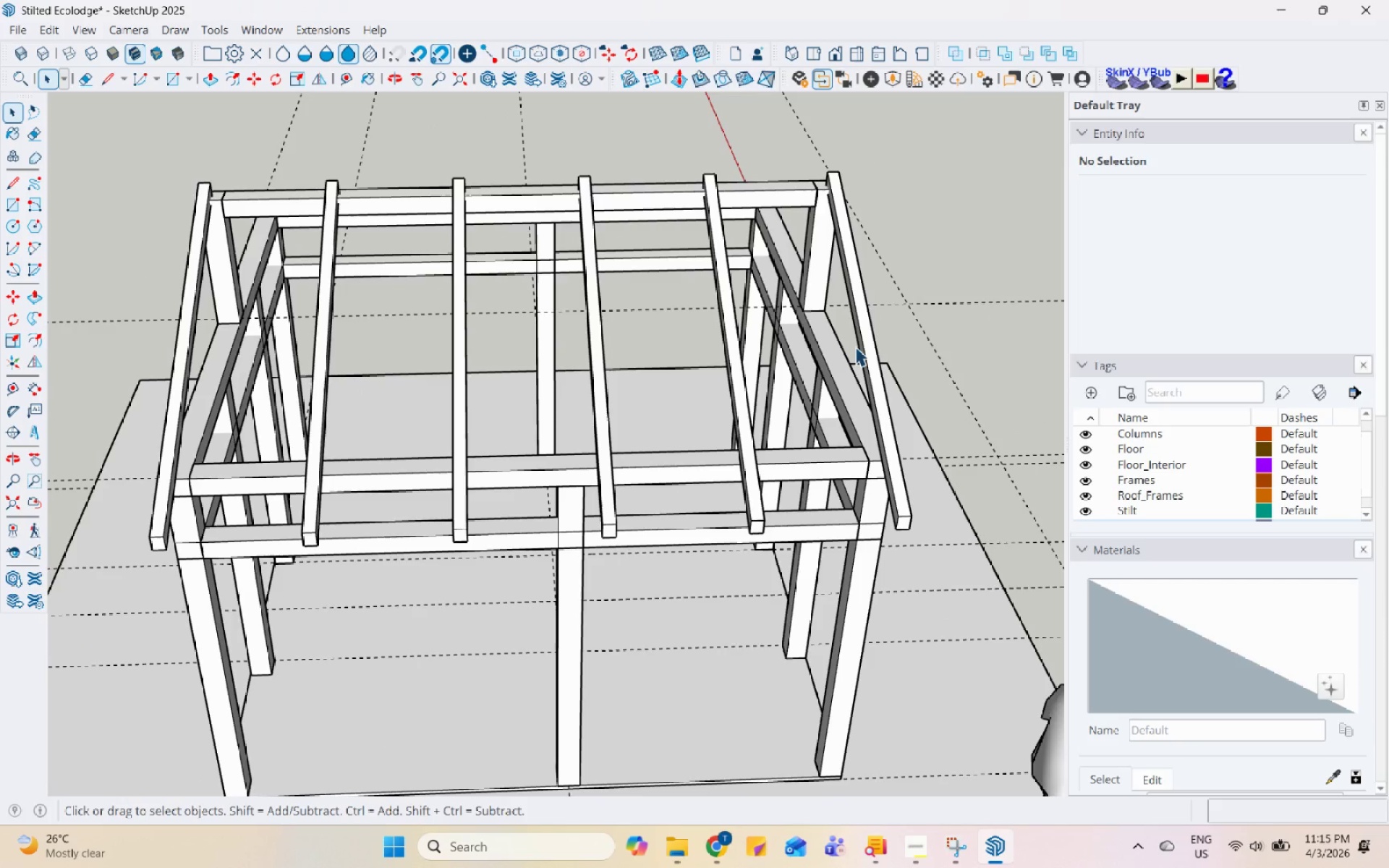 
left_click([866, 336])
 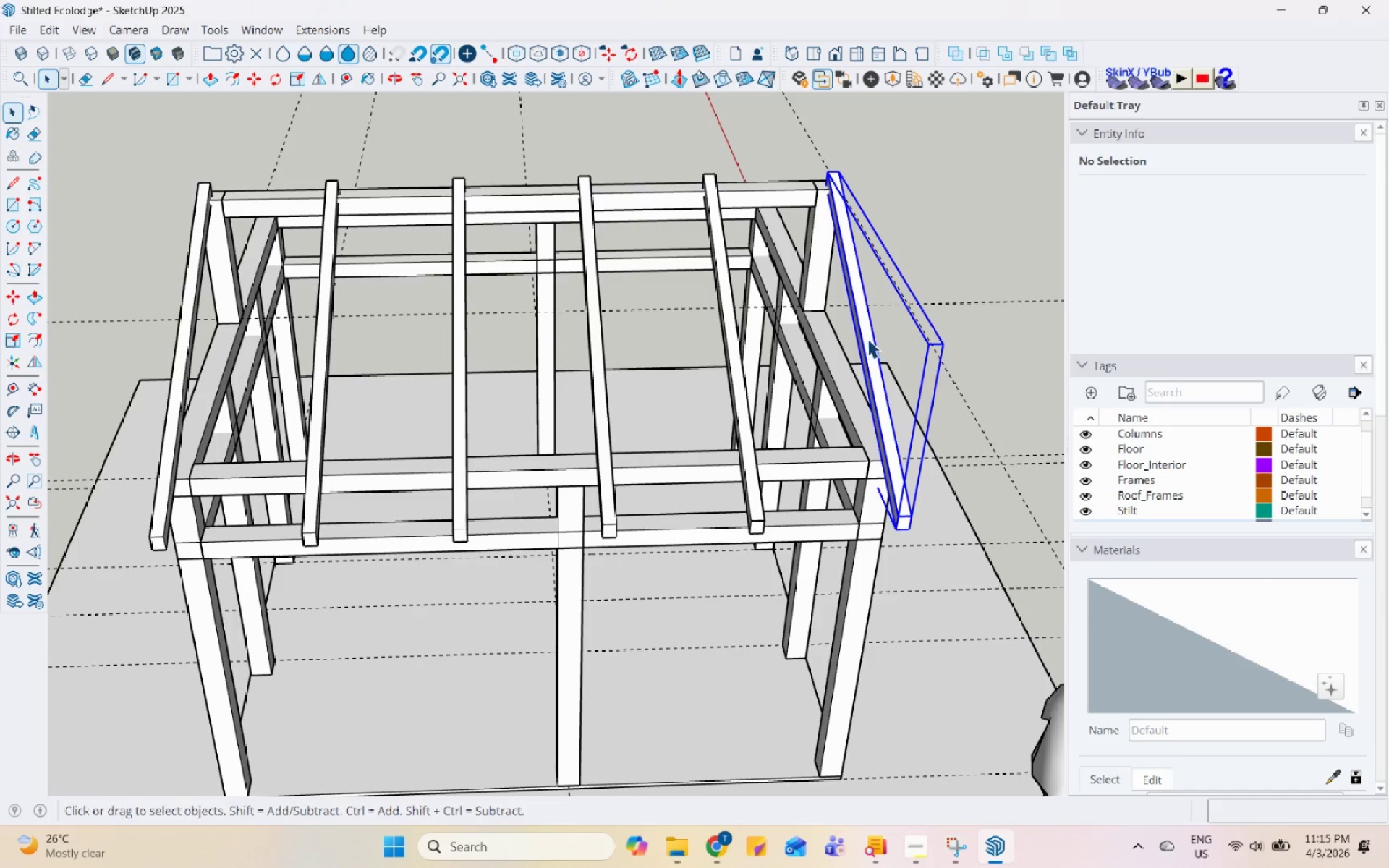 
scroll: coordinate [870, 339], scroll_direction: up, amount: 3.0
 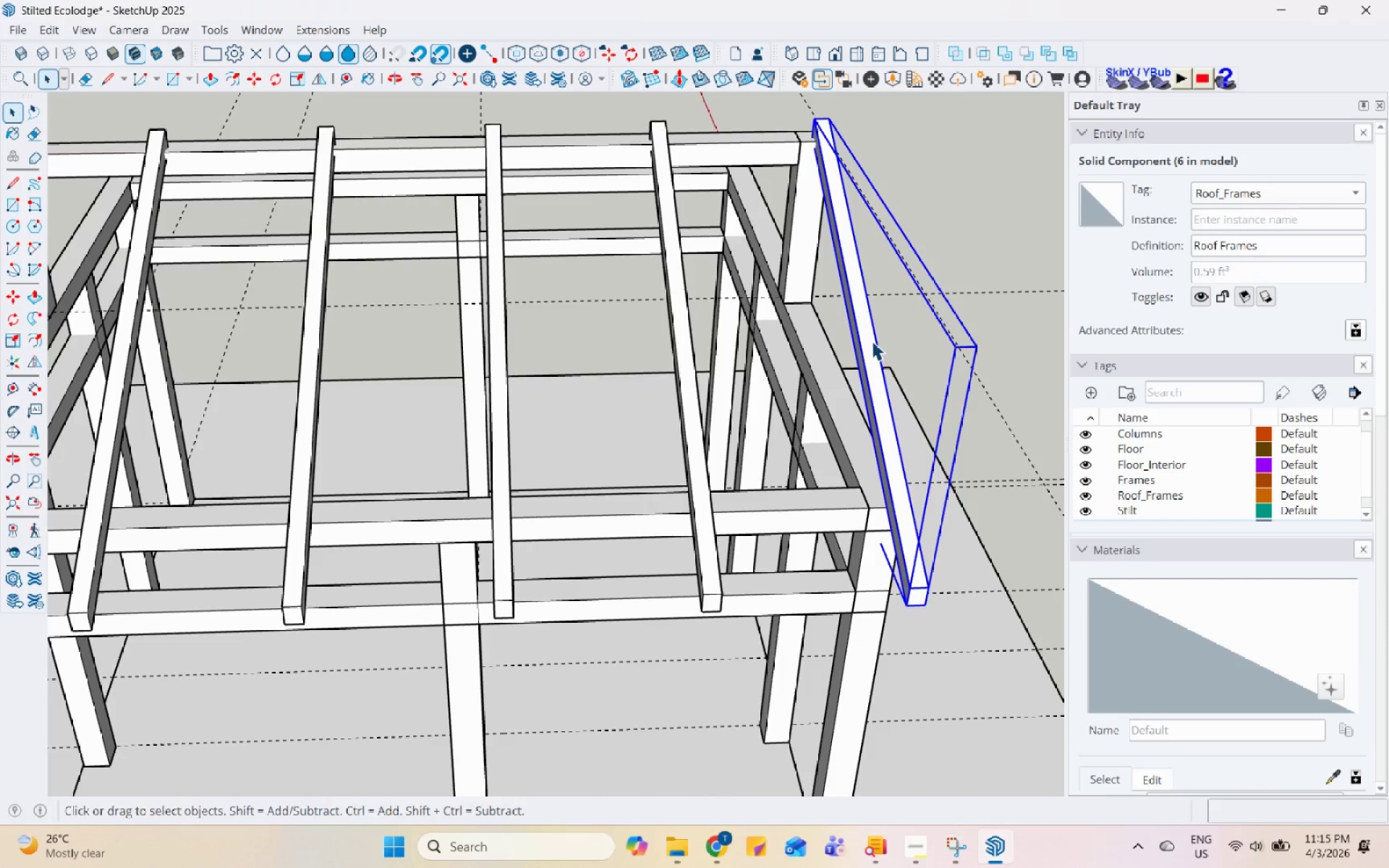 
key(M)
 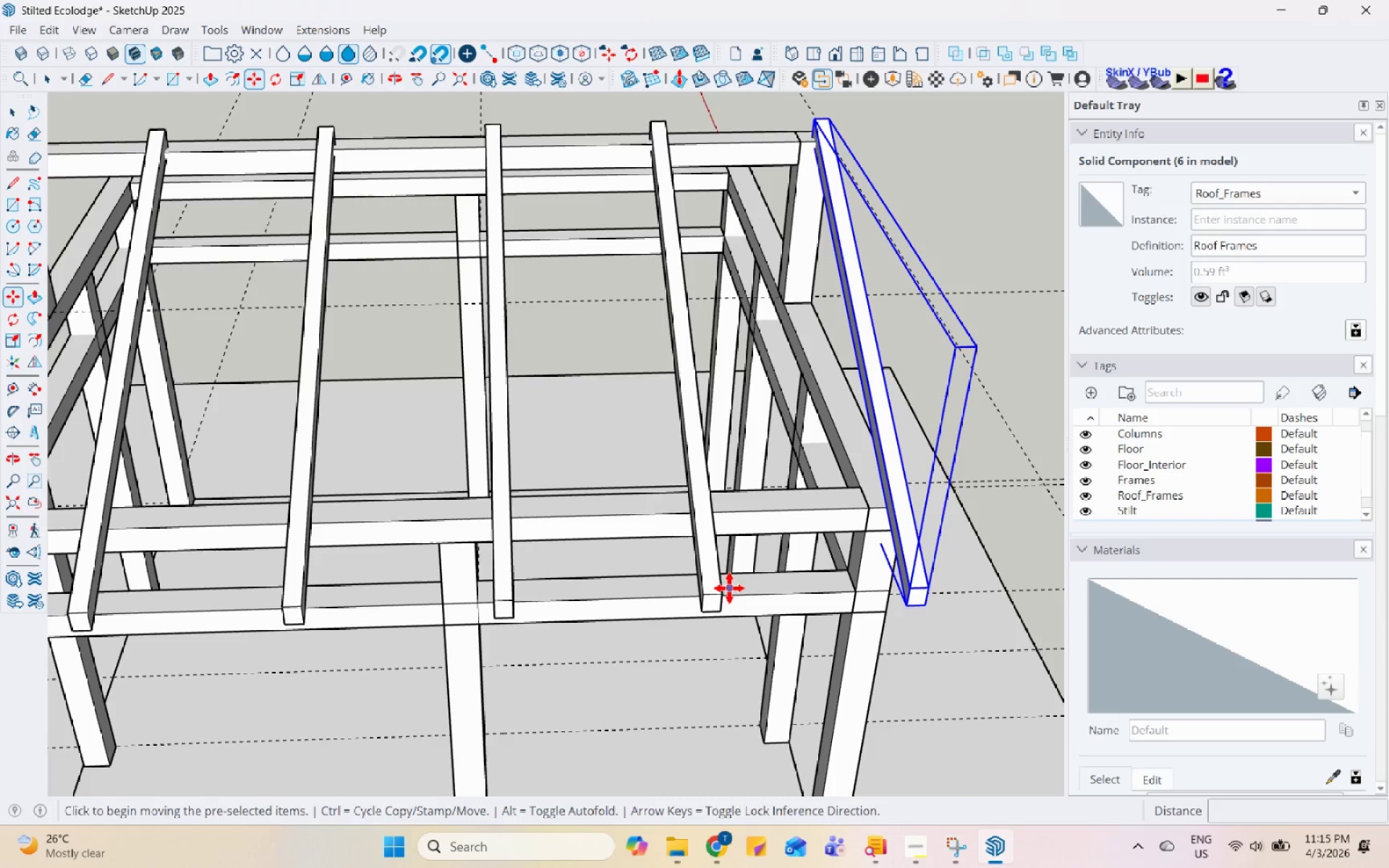 
key(Control+ControlLeft)
 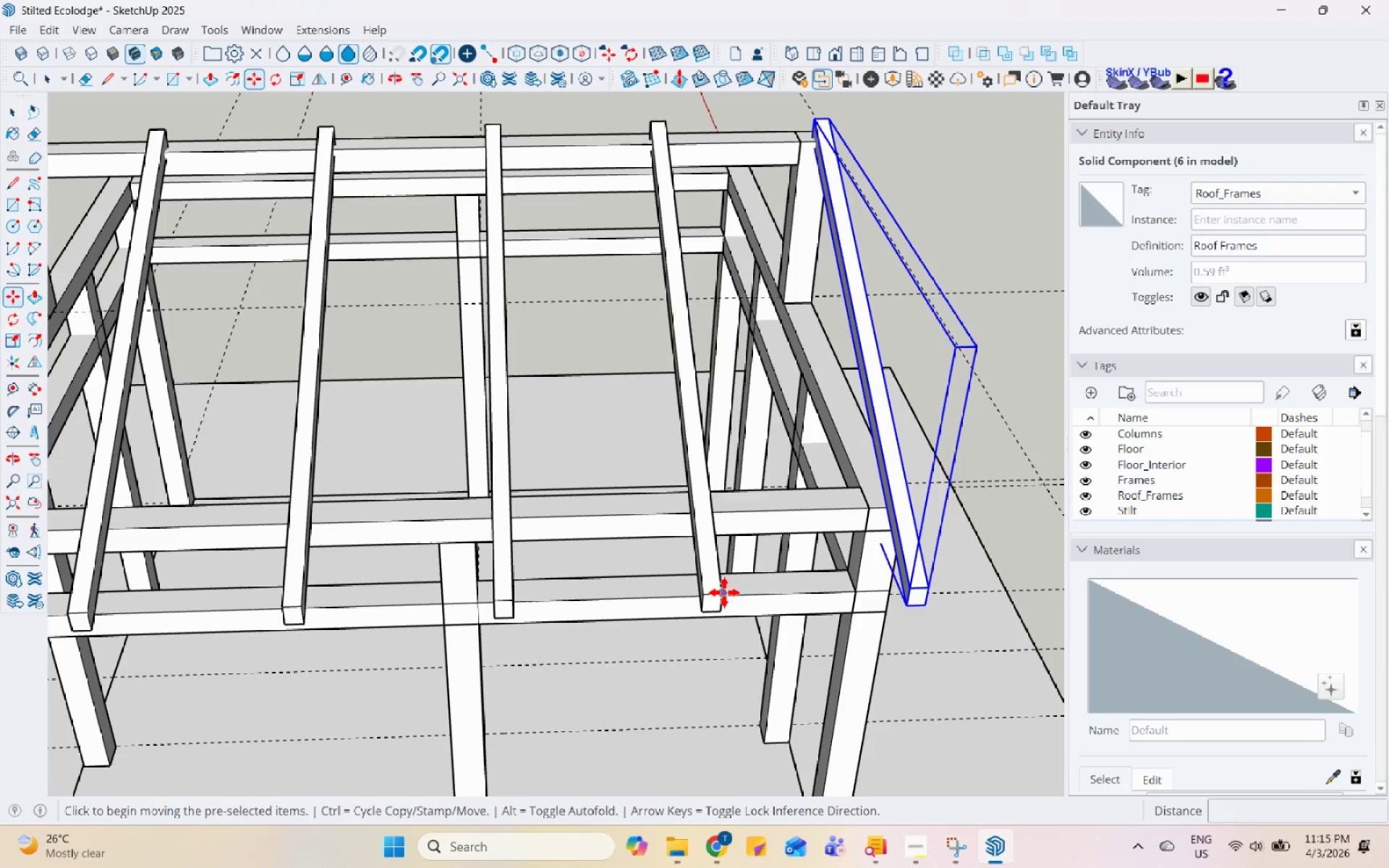 
left_click([724, 592])
 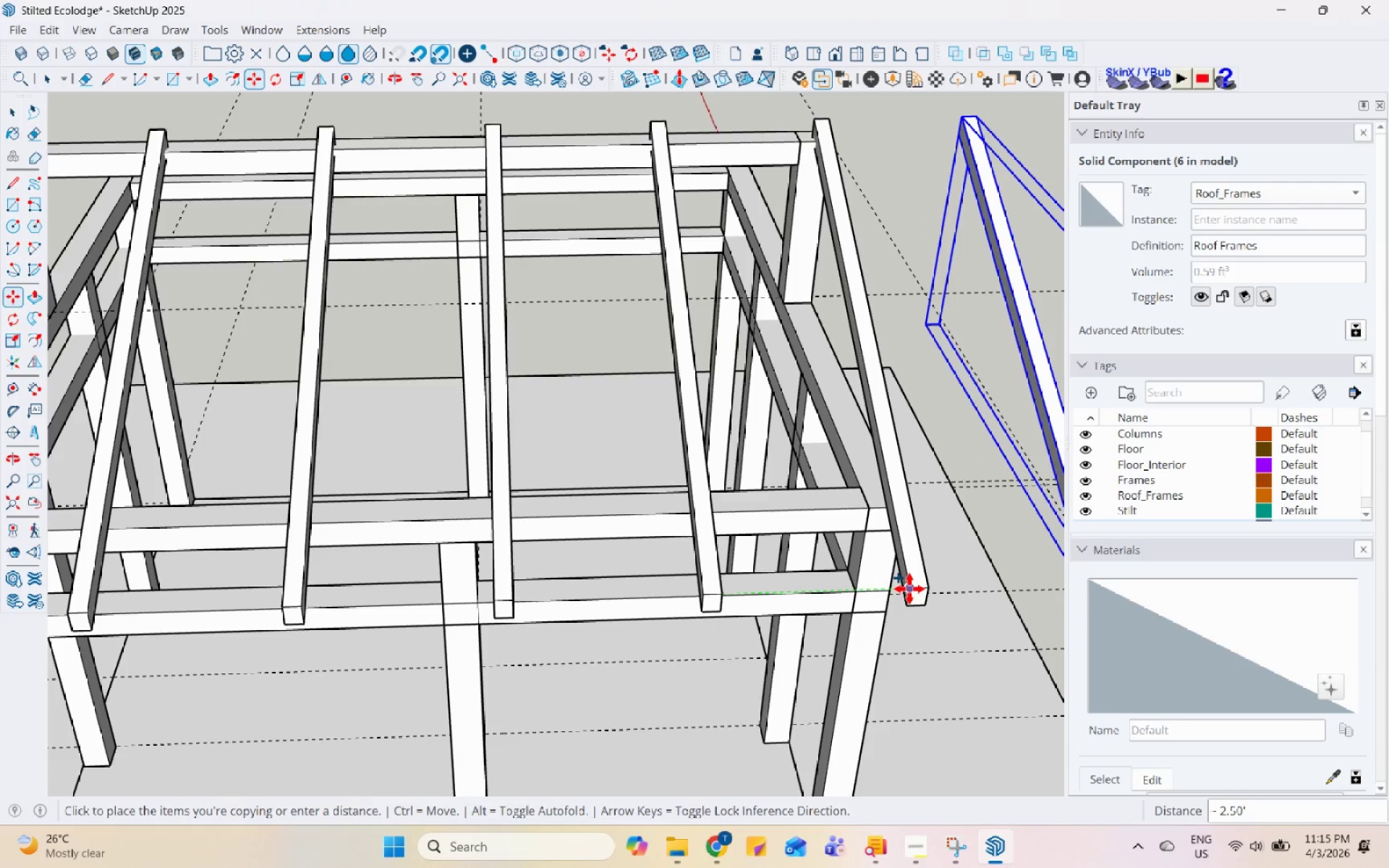 
key(Space)
 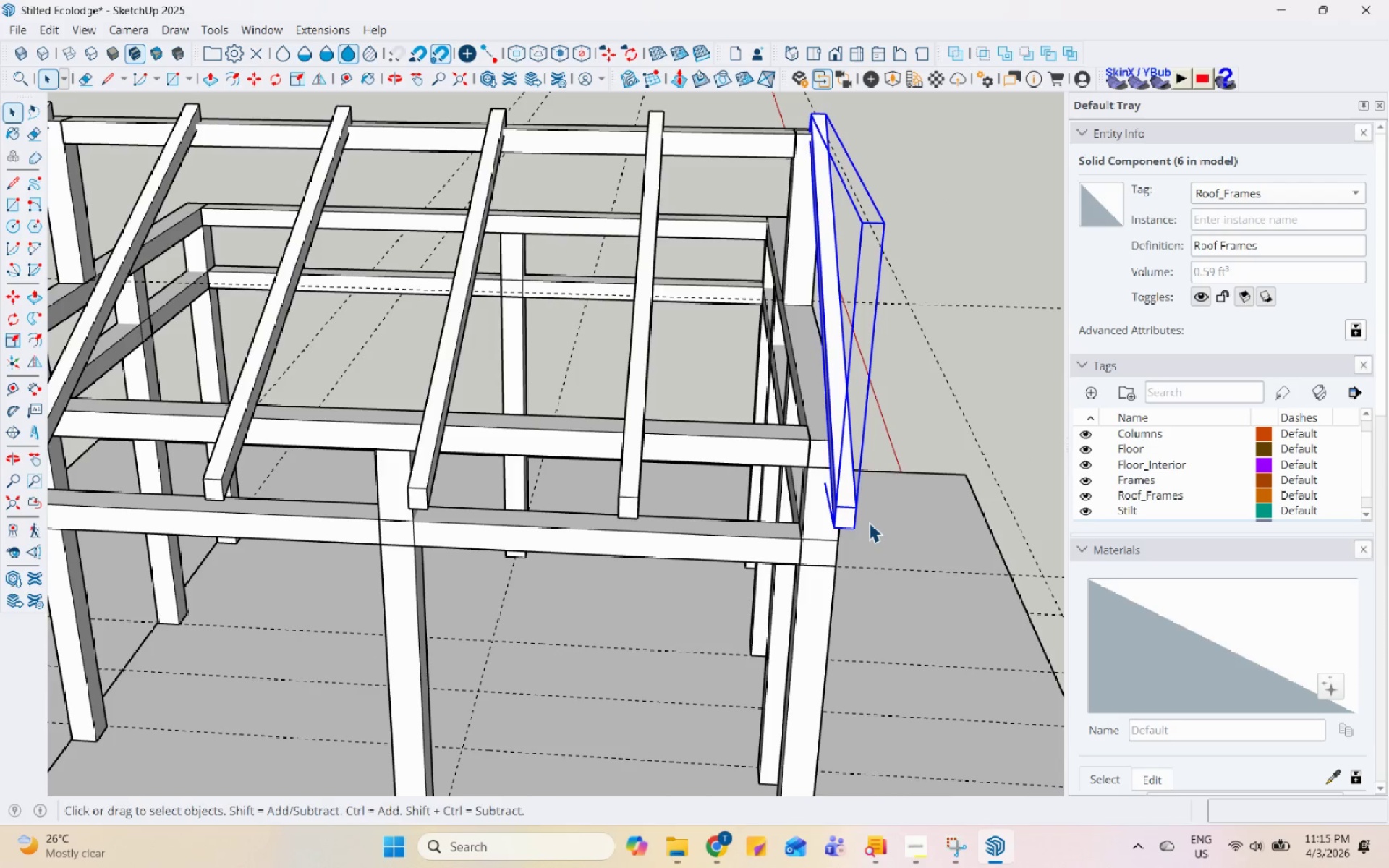 
key(M)
 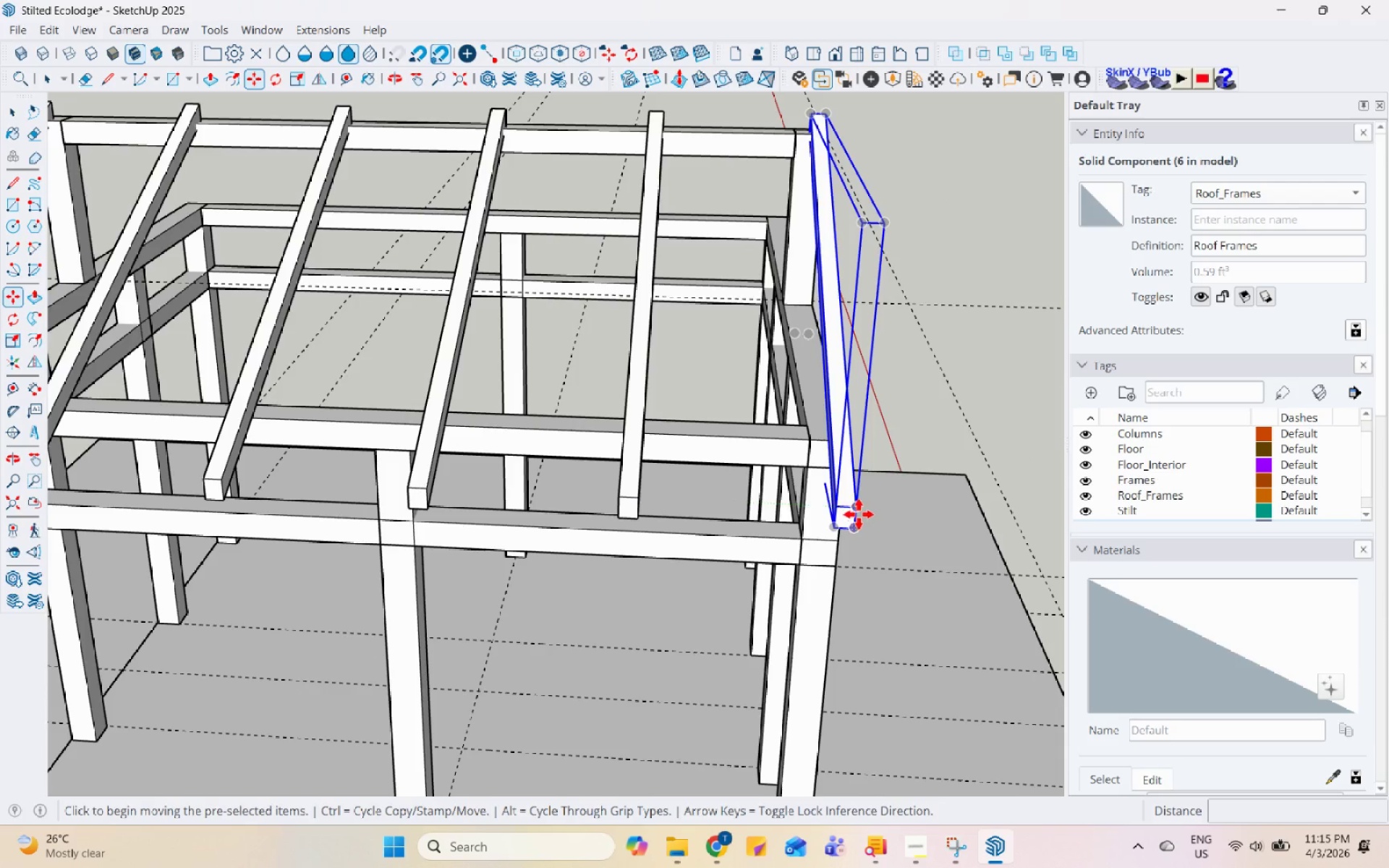 
left_click([857, 508])
 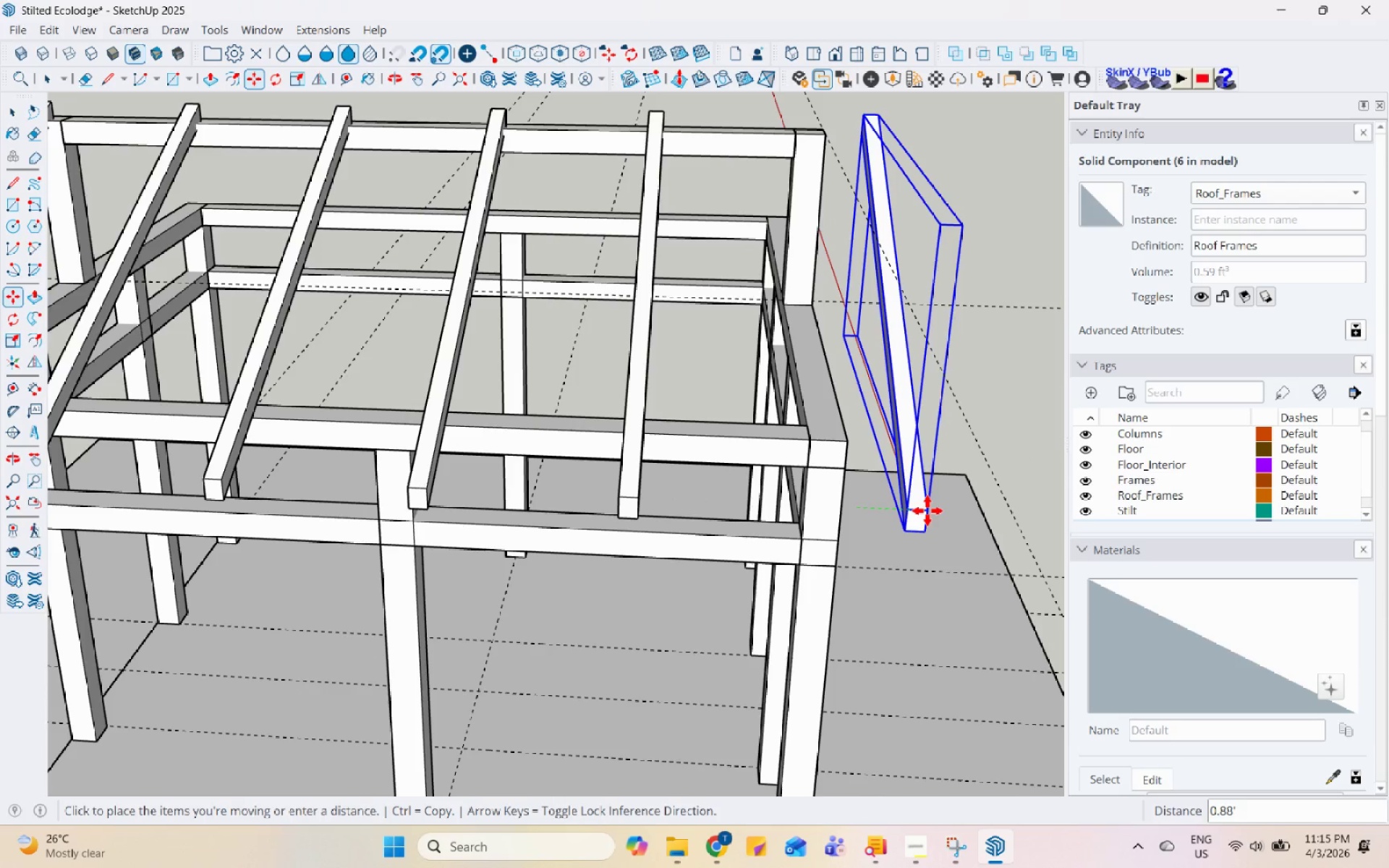 
key(Control+ControlLeft)
 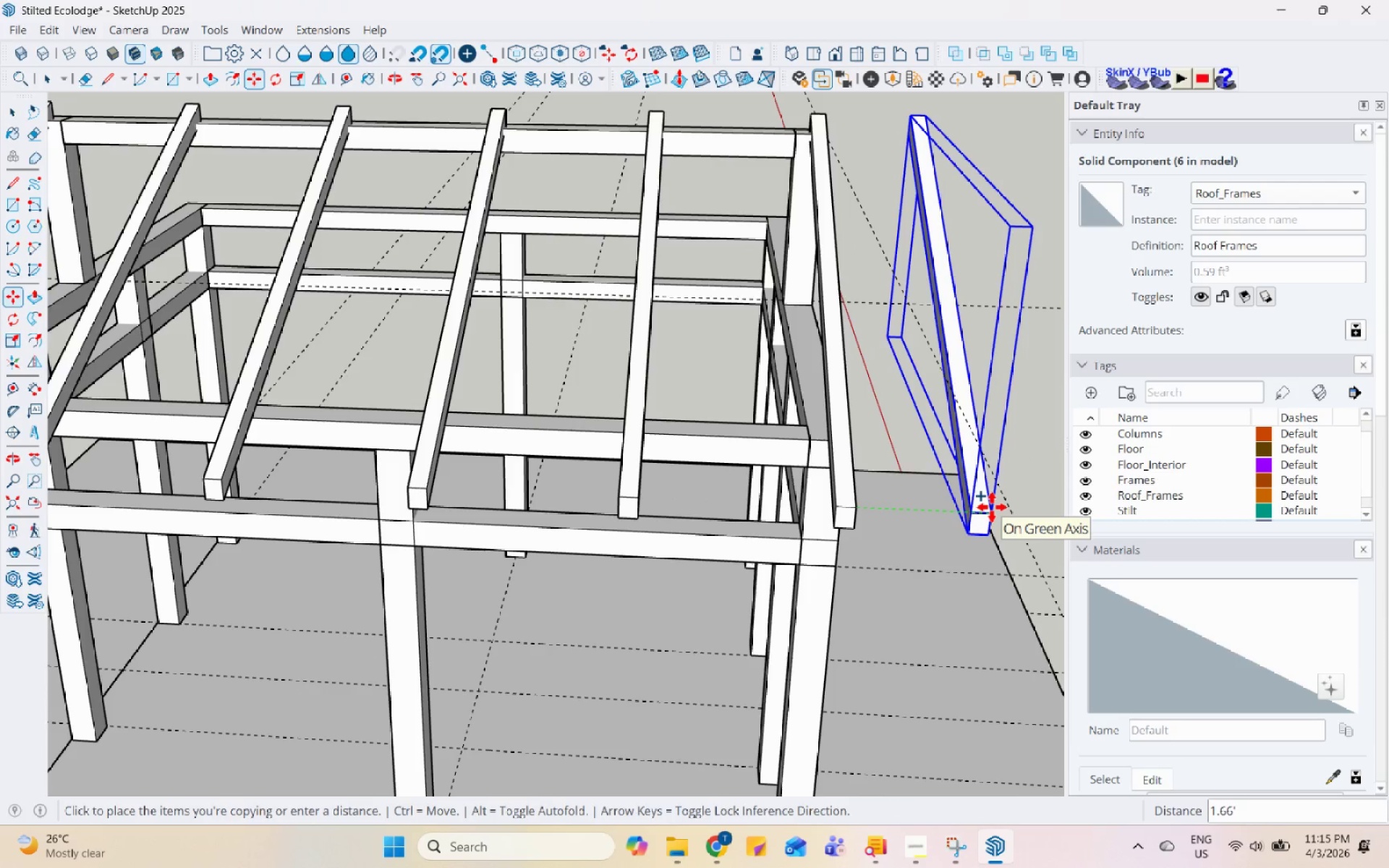 
key(Numpad1)
 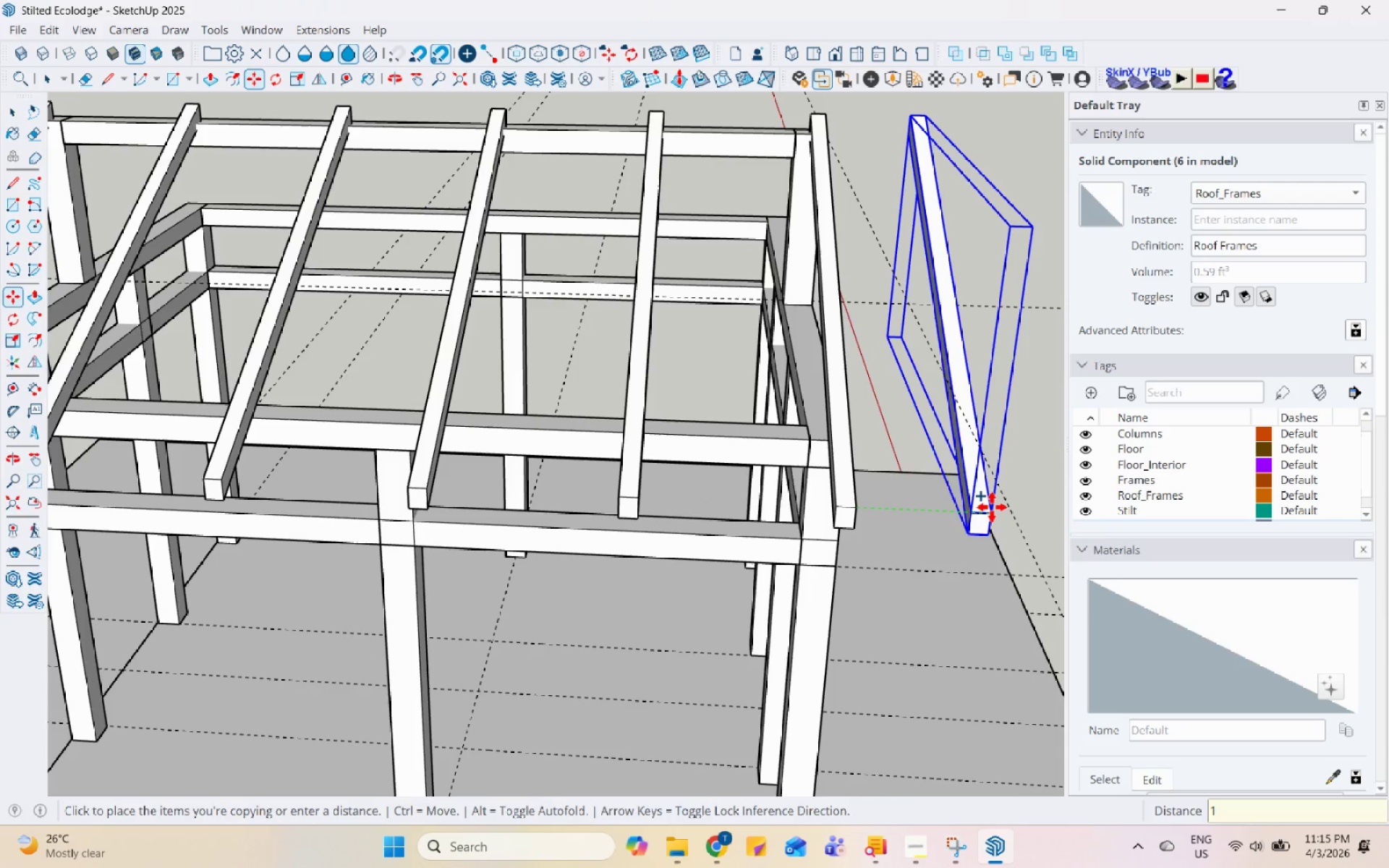 
key(NumpadDecimal)
 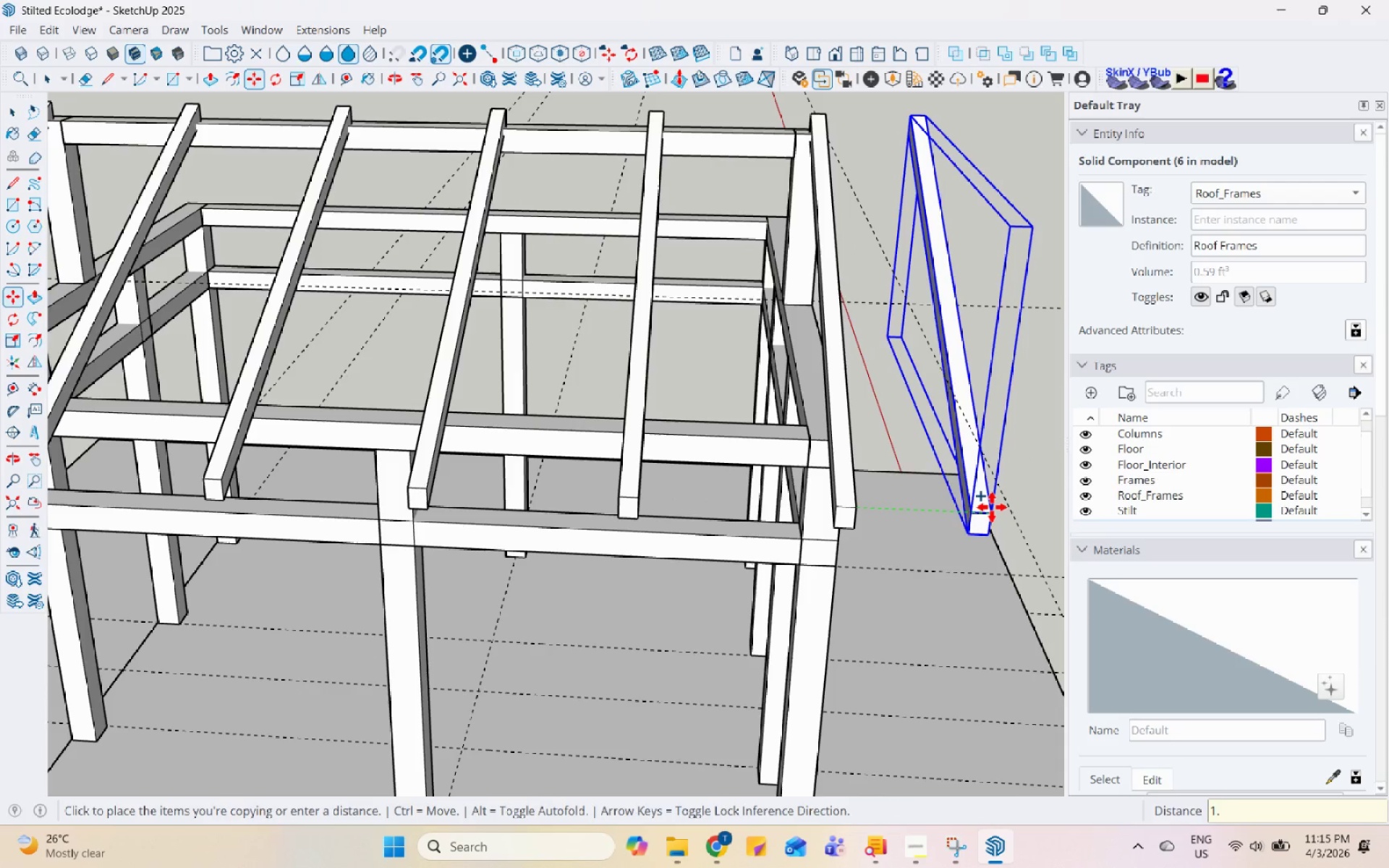 
key(Numpad5)
 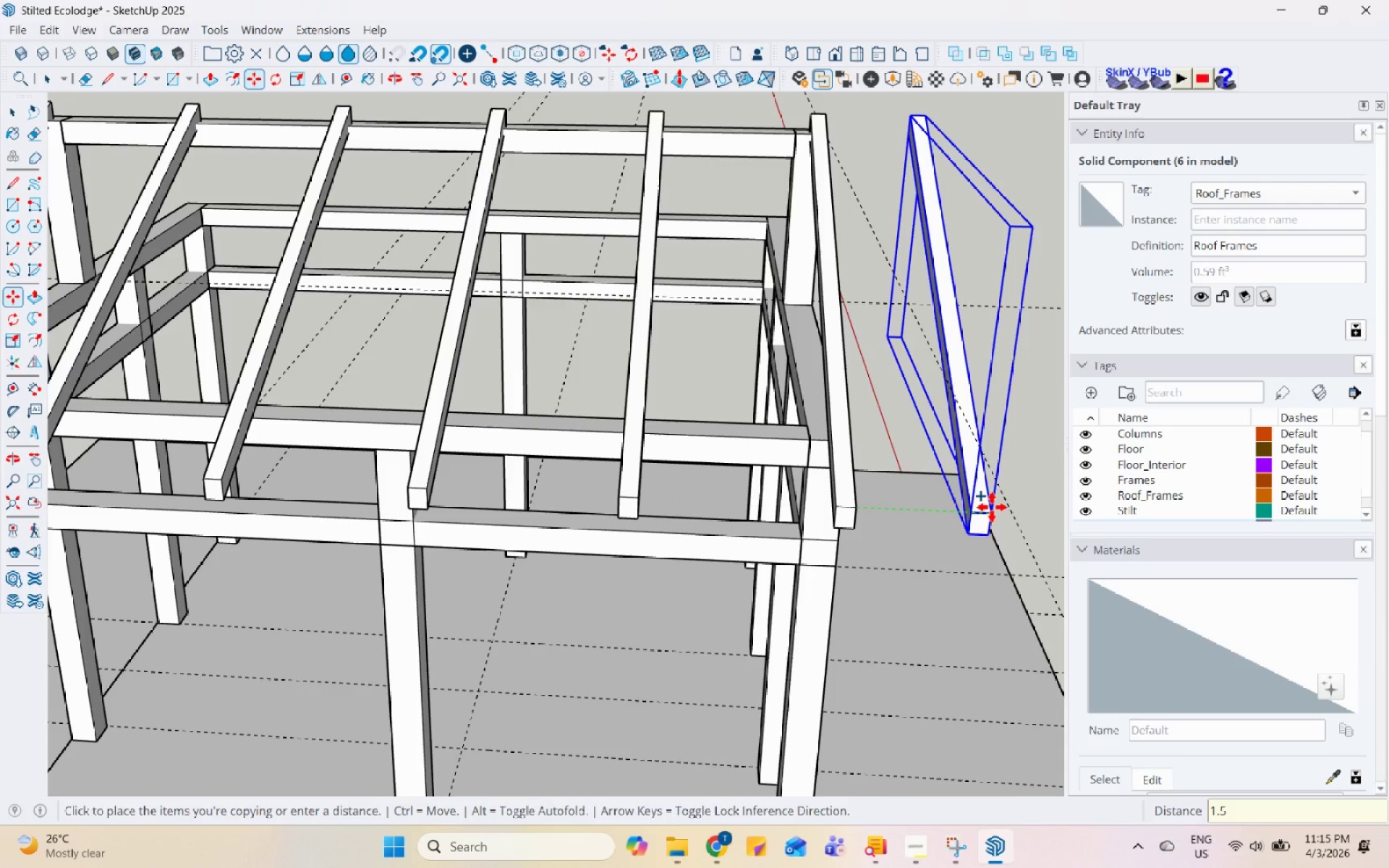 
key(Enter)
 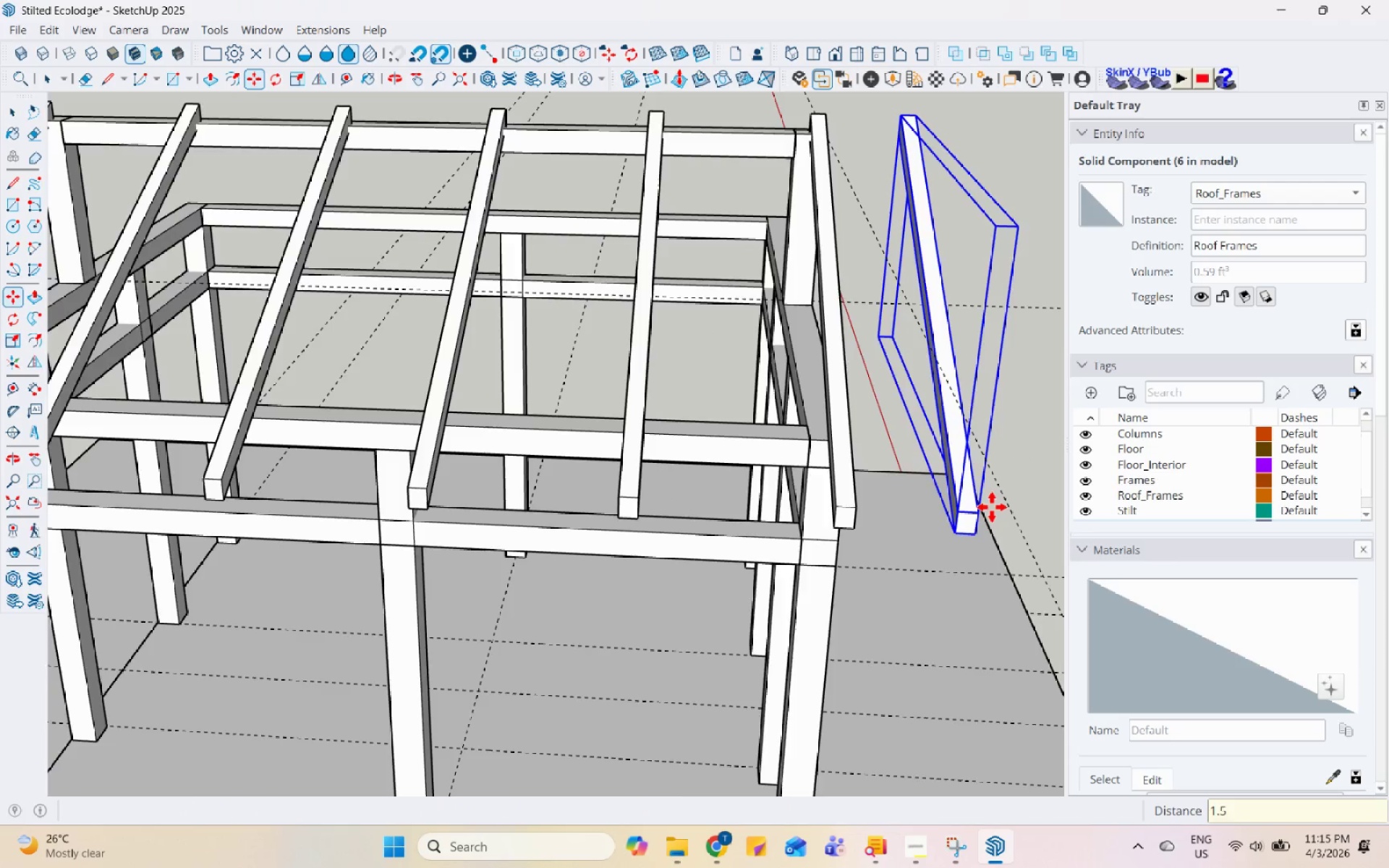 
key(Space)
 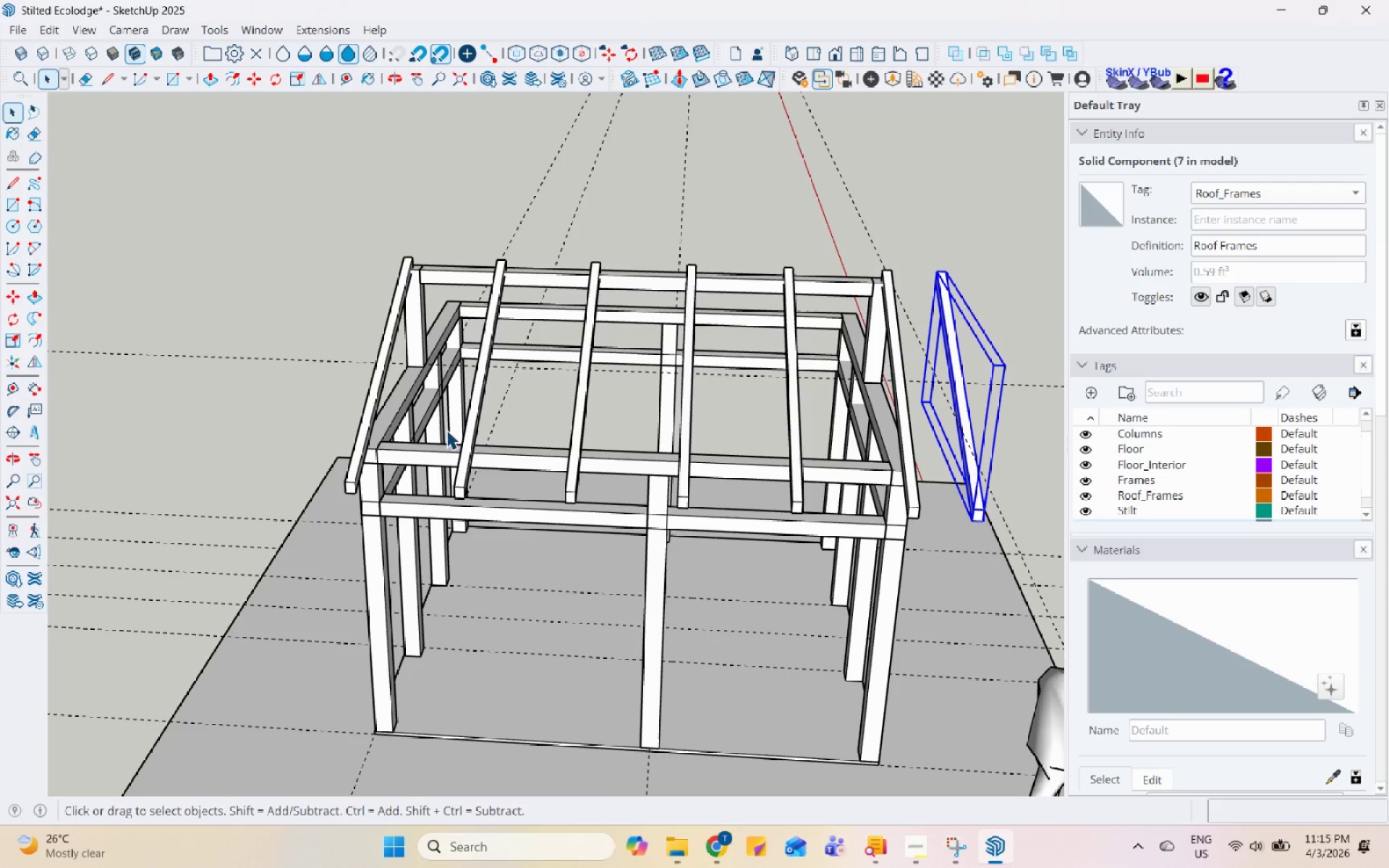 
scroll: coordinate [991, 507], scroll_direction: down, amount: 5.0
 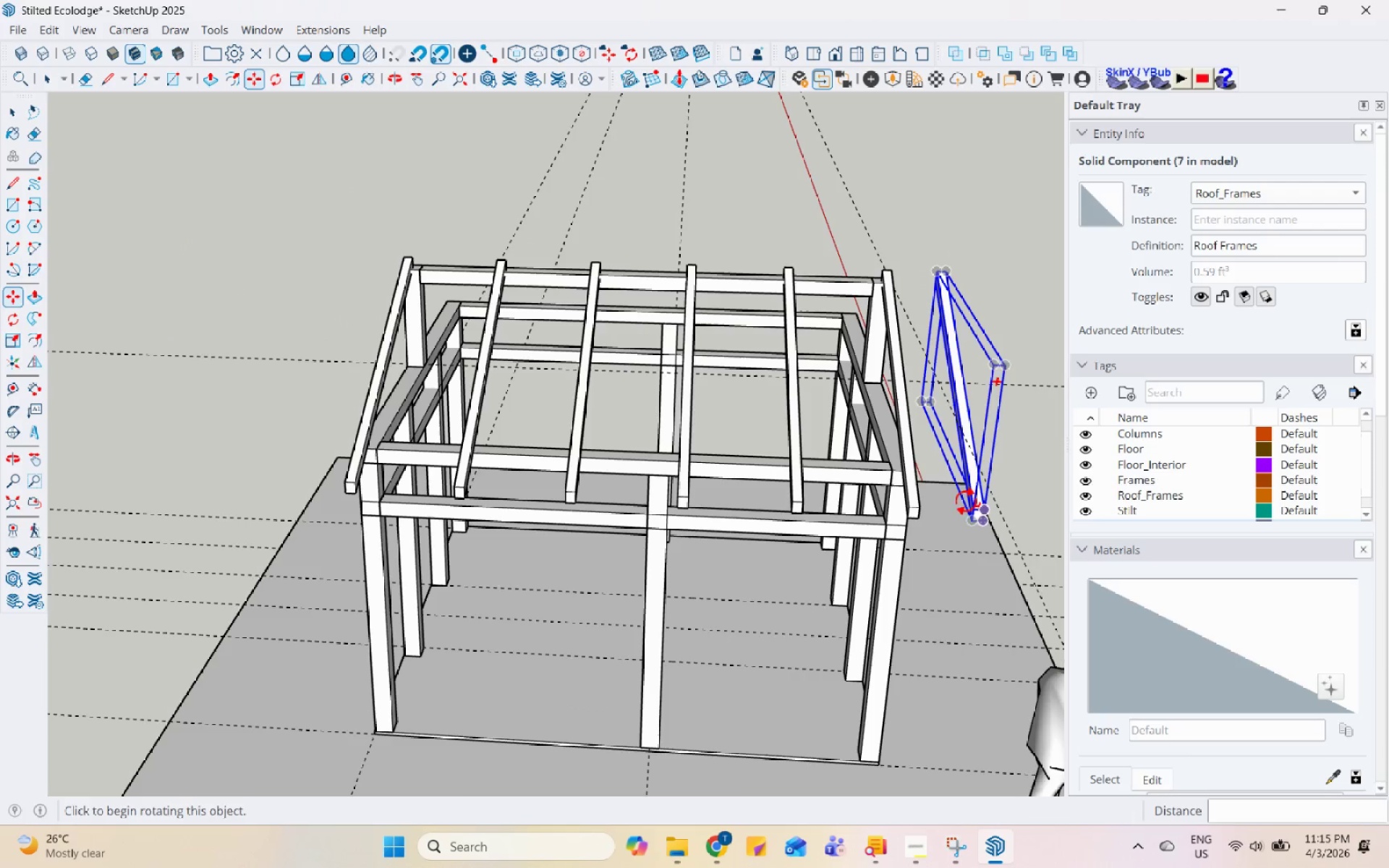 
scroll: coordinate [446, 495], scroll_direction: up, amount: 3.0
 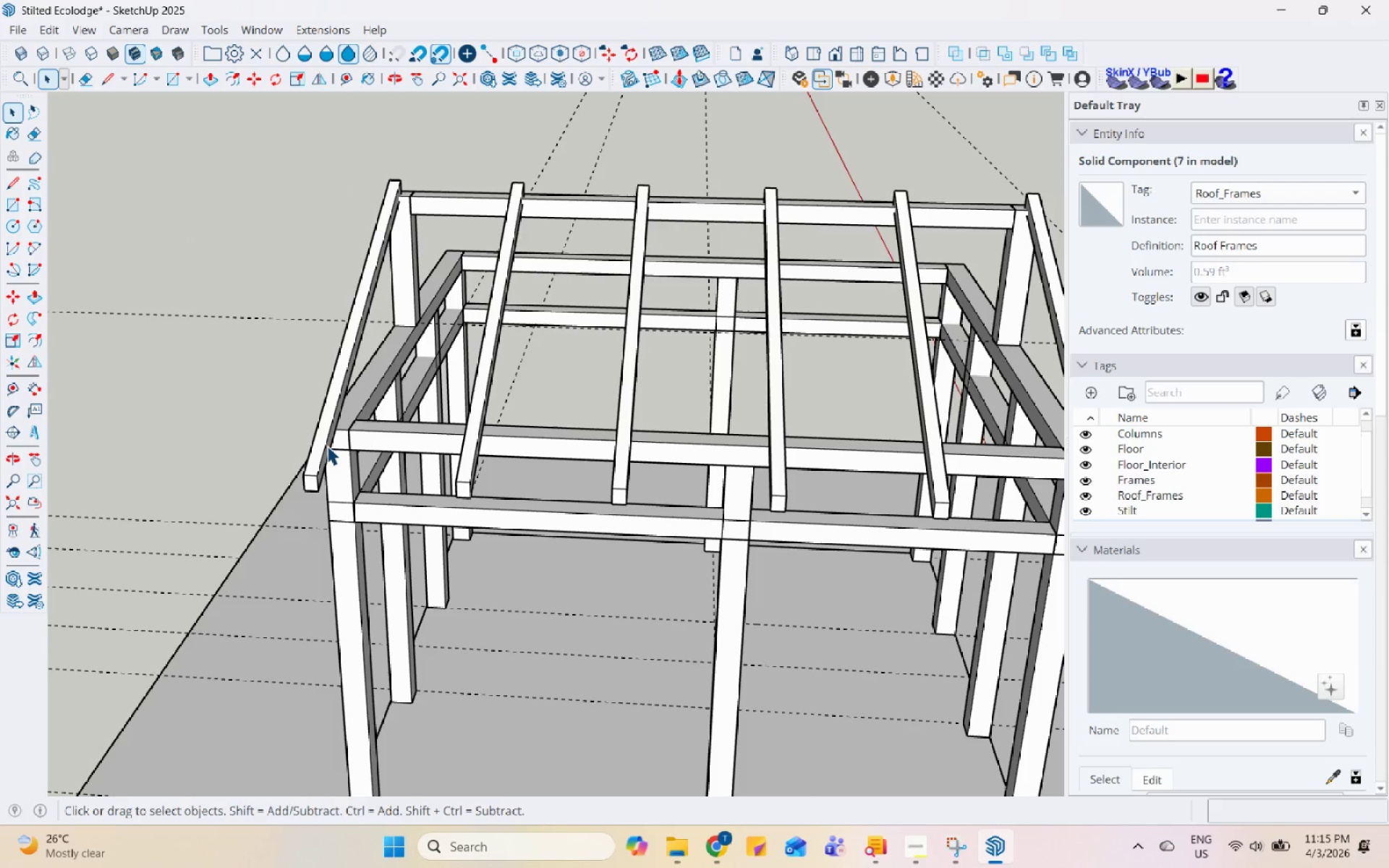 
left_click([325, 446])
 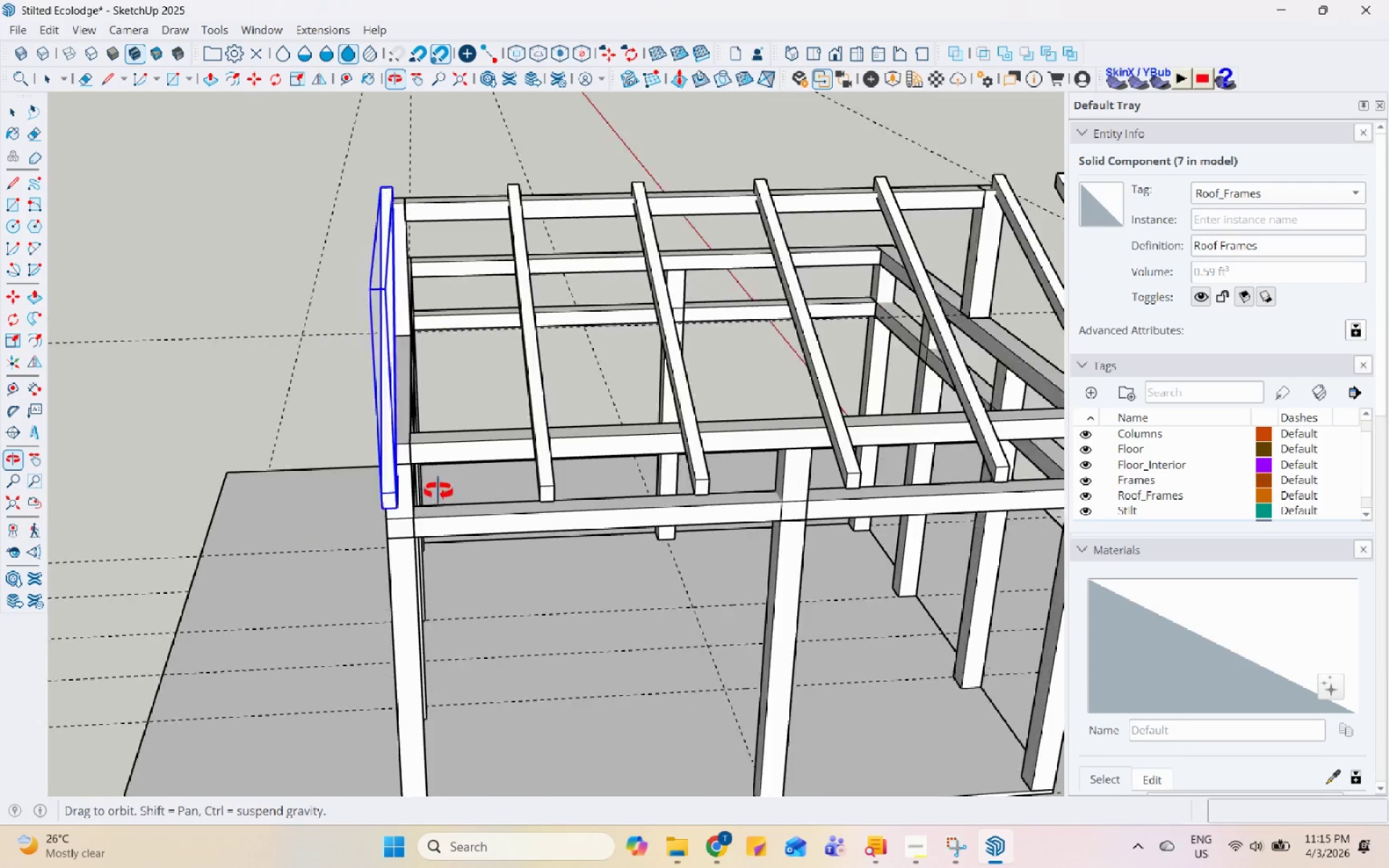 
key(M)
 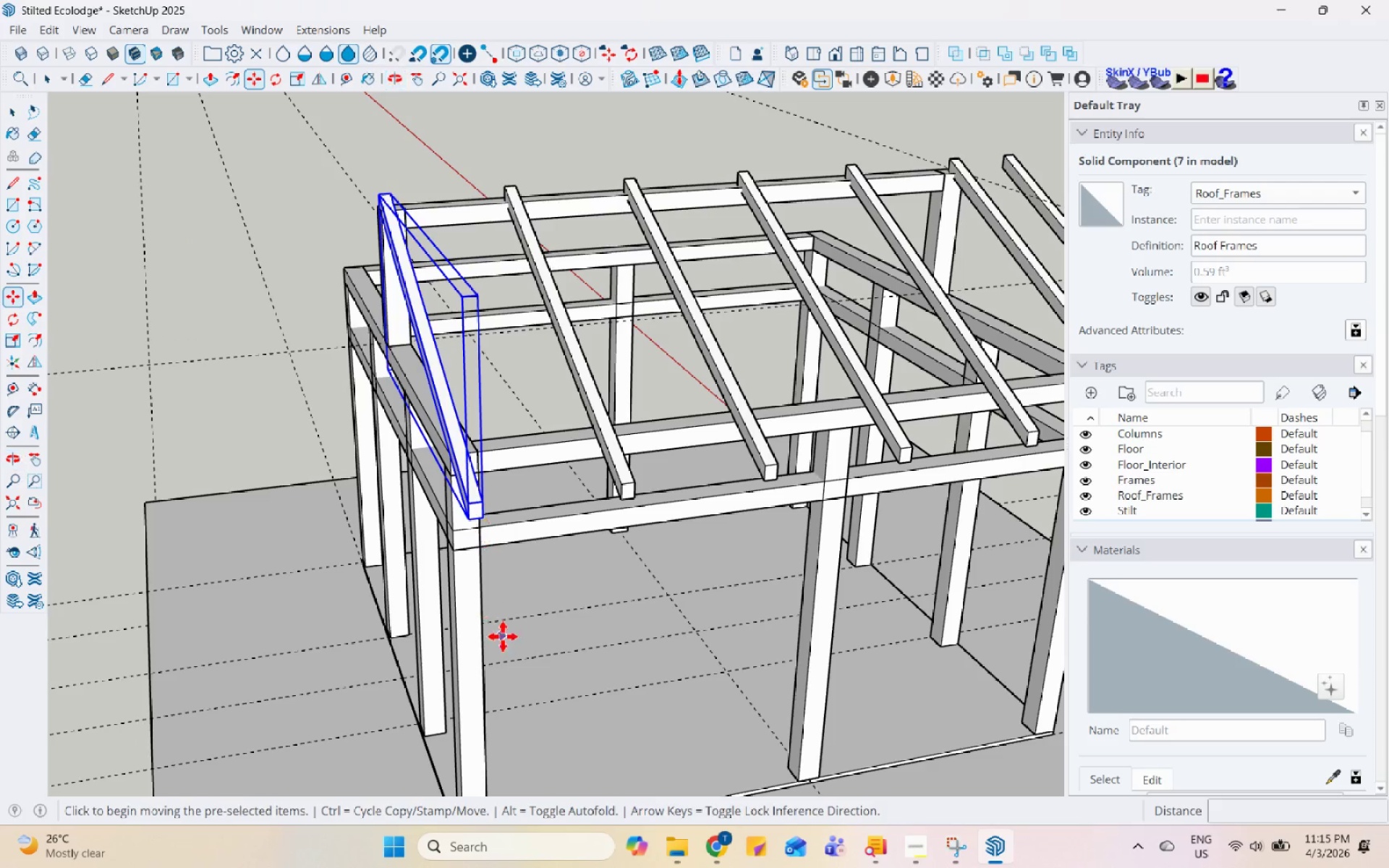 
key(Control+ControlLeft)
 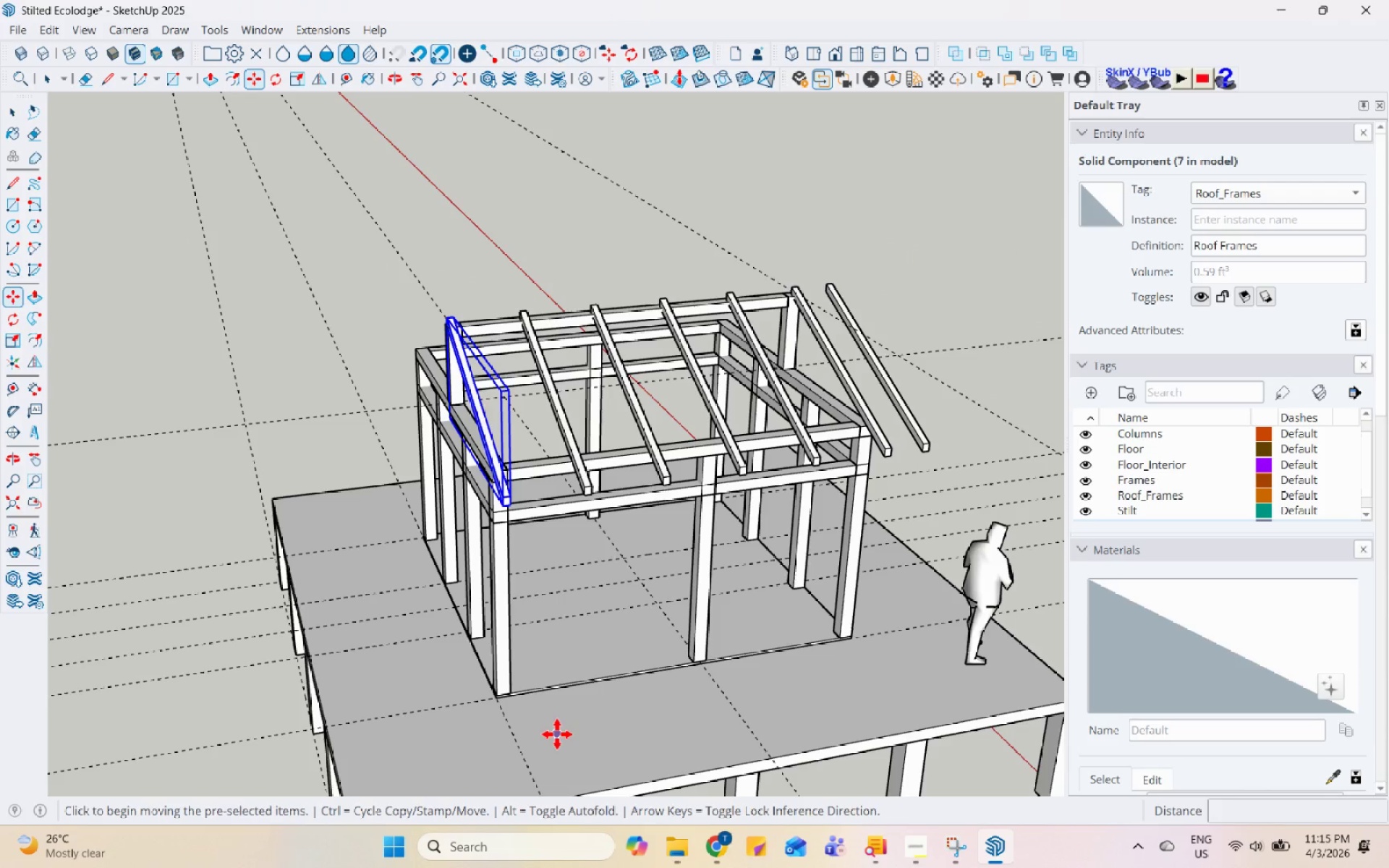 
scroll: coordinate [541, 490], scroll_direction: down, amount: 4.0
 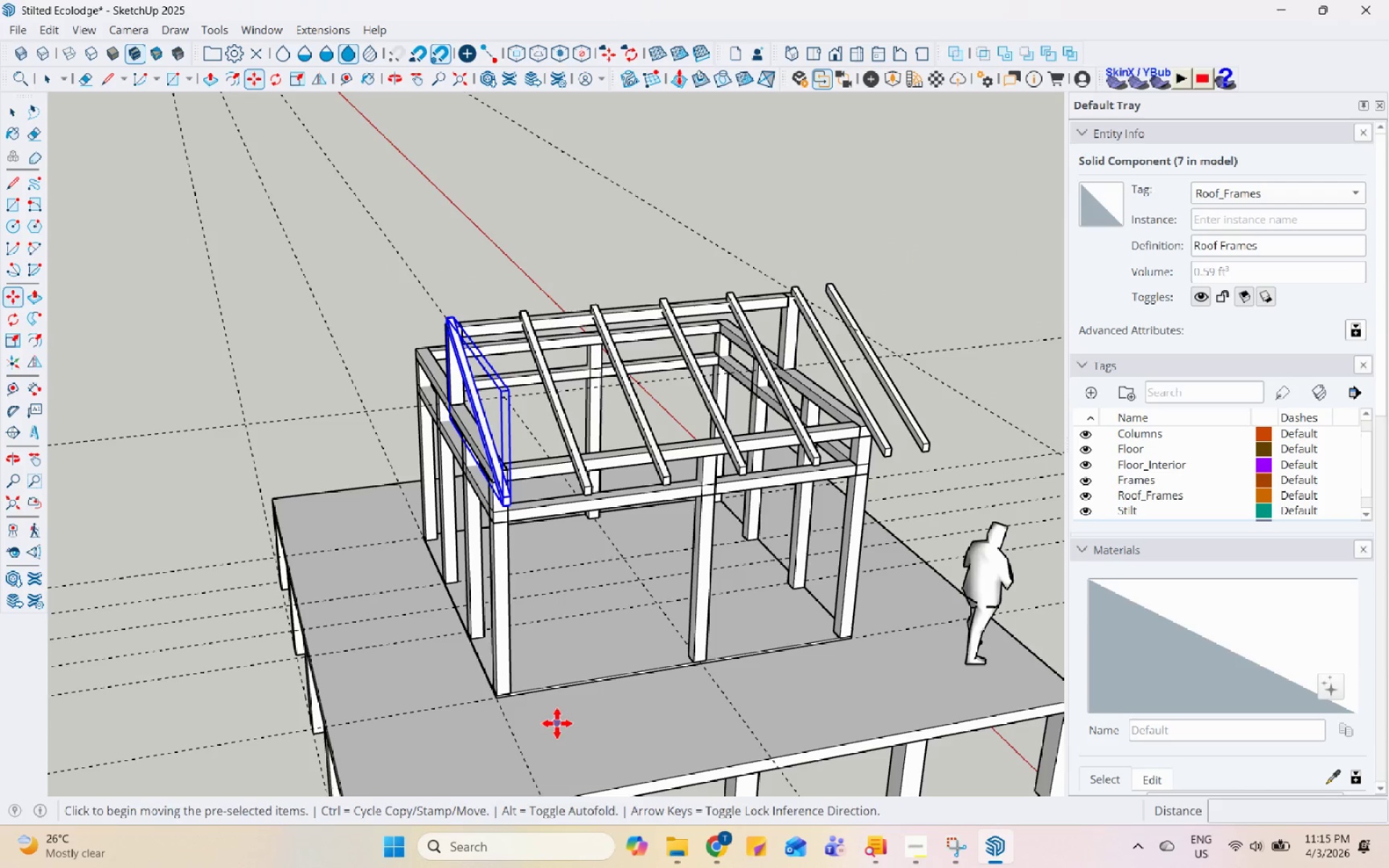 
left_click([557, 734])
 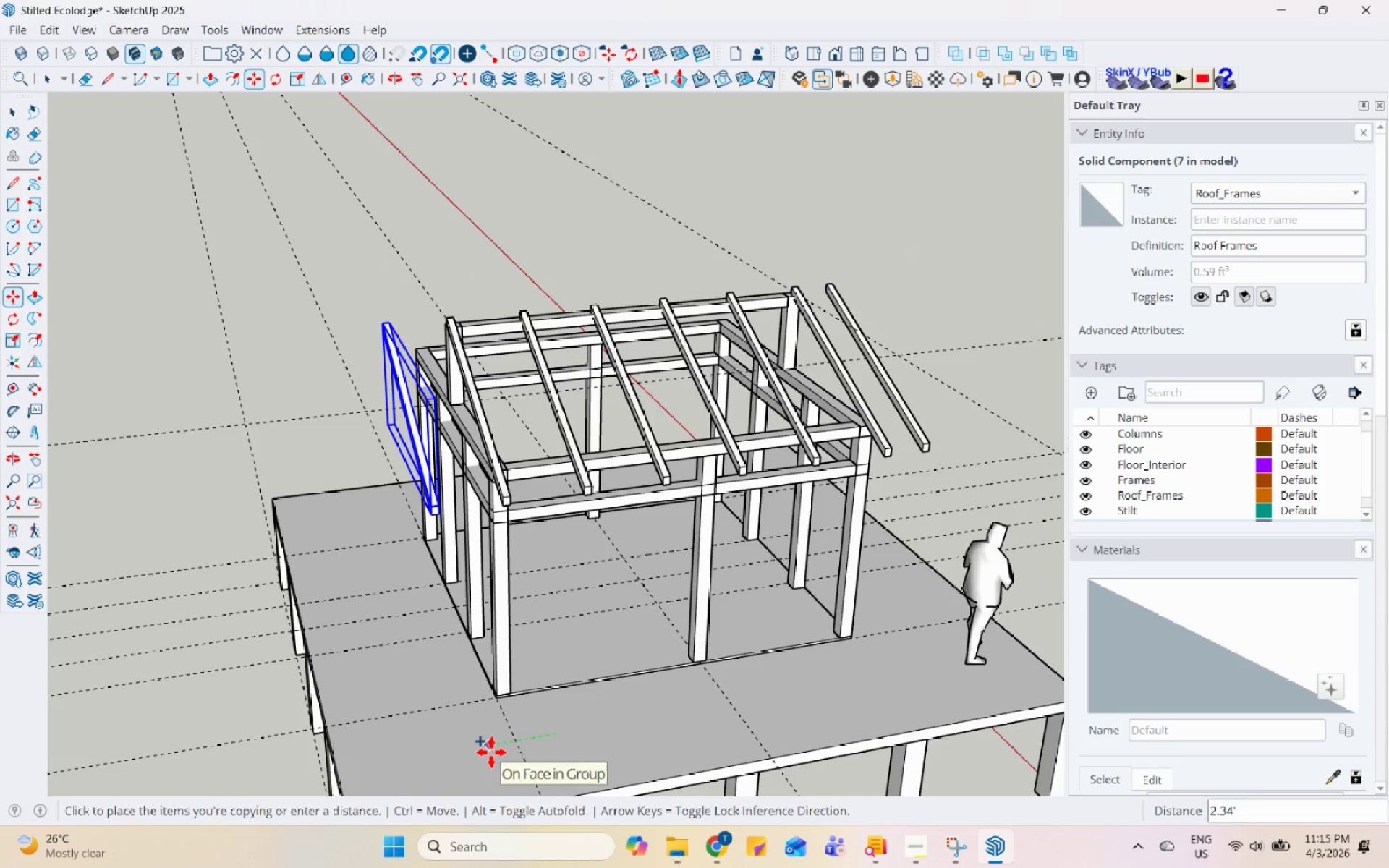 
key(Numpad1)
 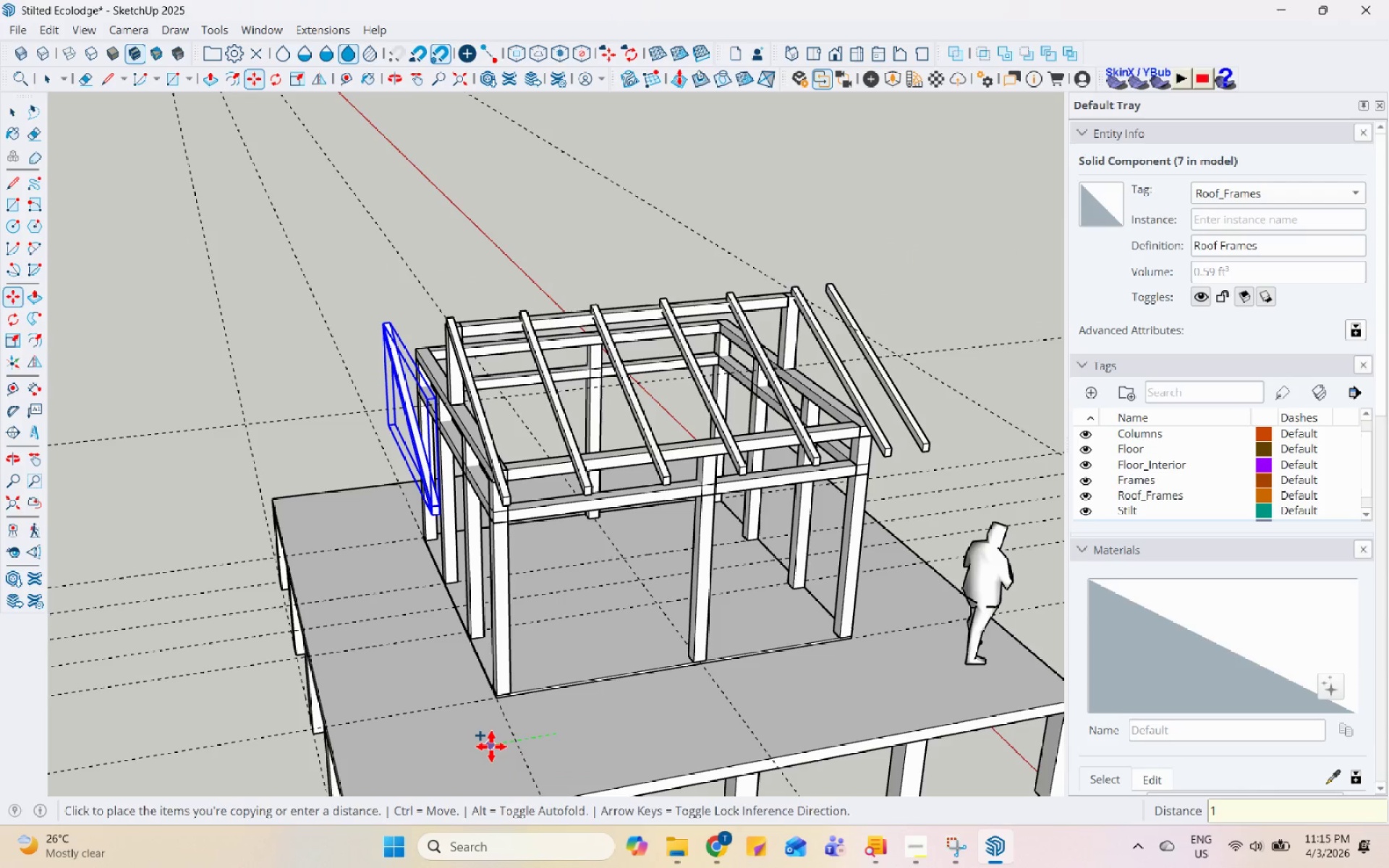 
key(NumpadDecimal)
 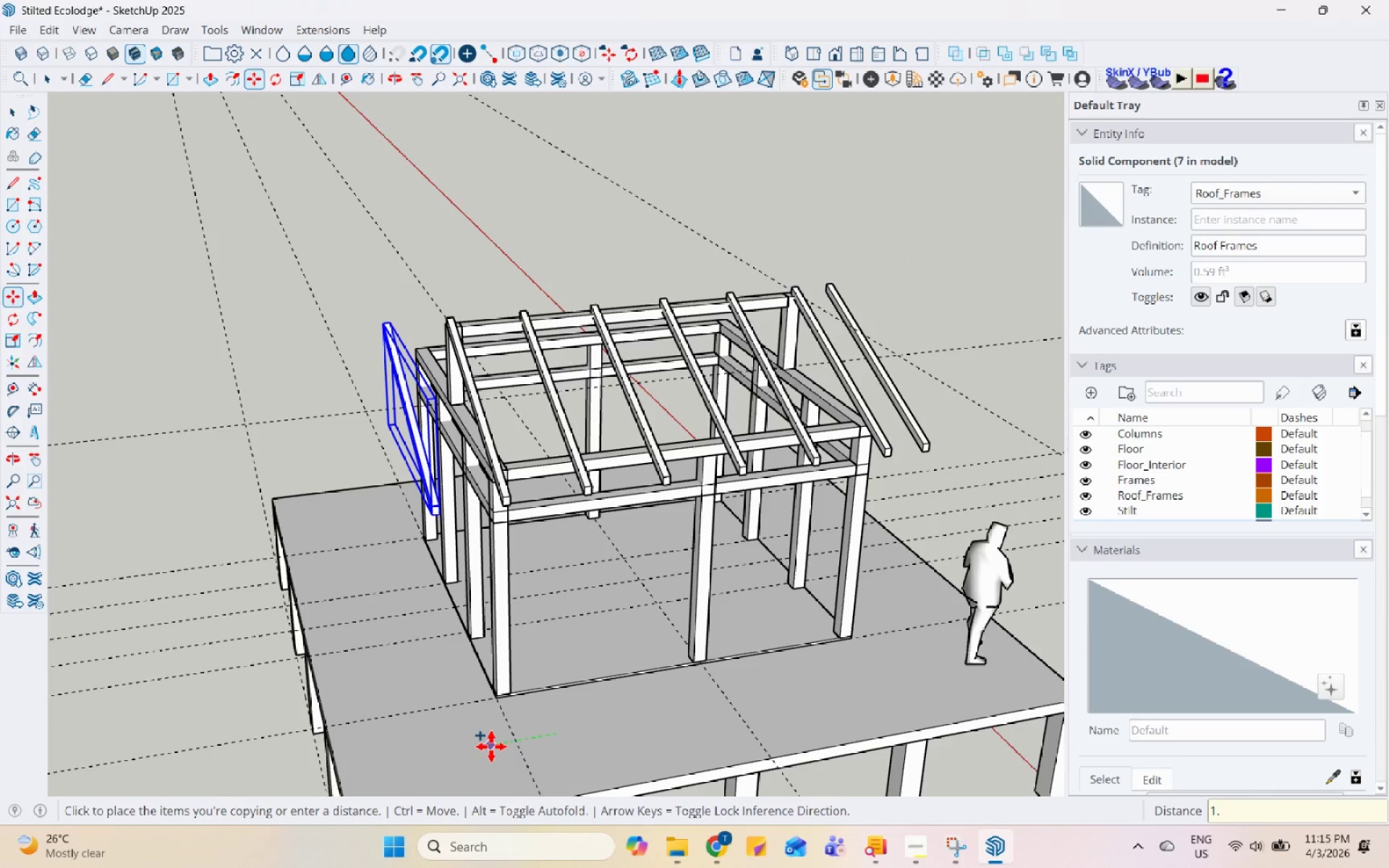 
key(Numpad5)
 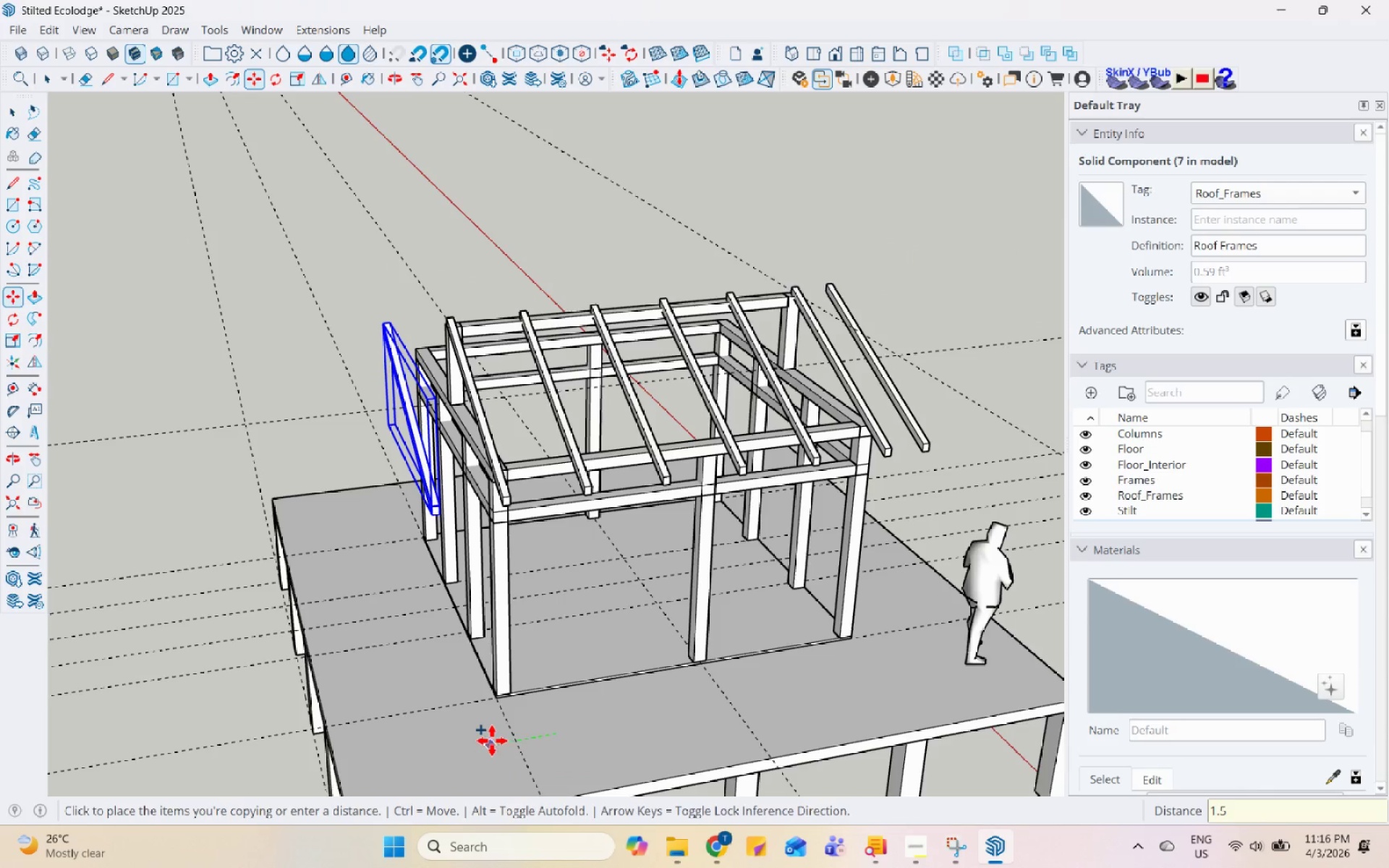 
key(Enter)
 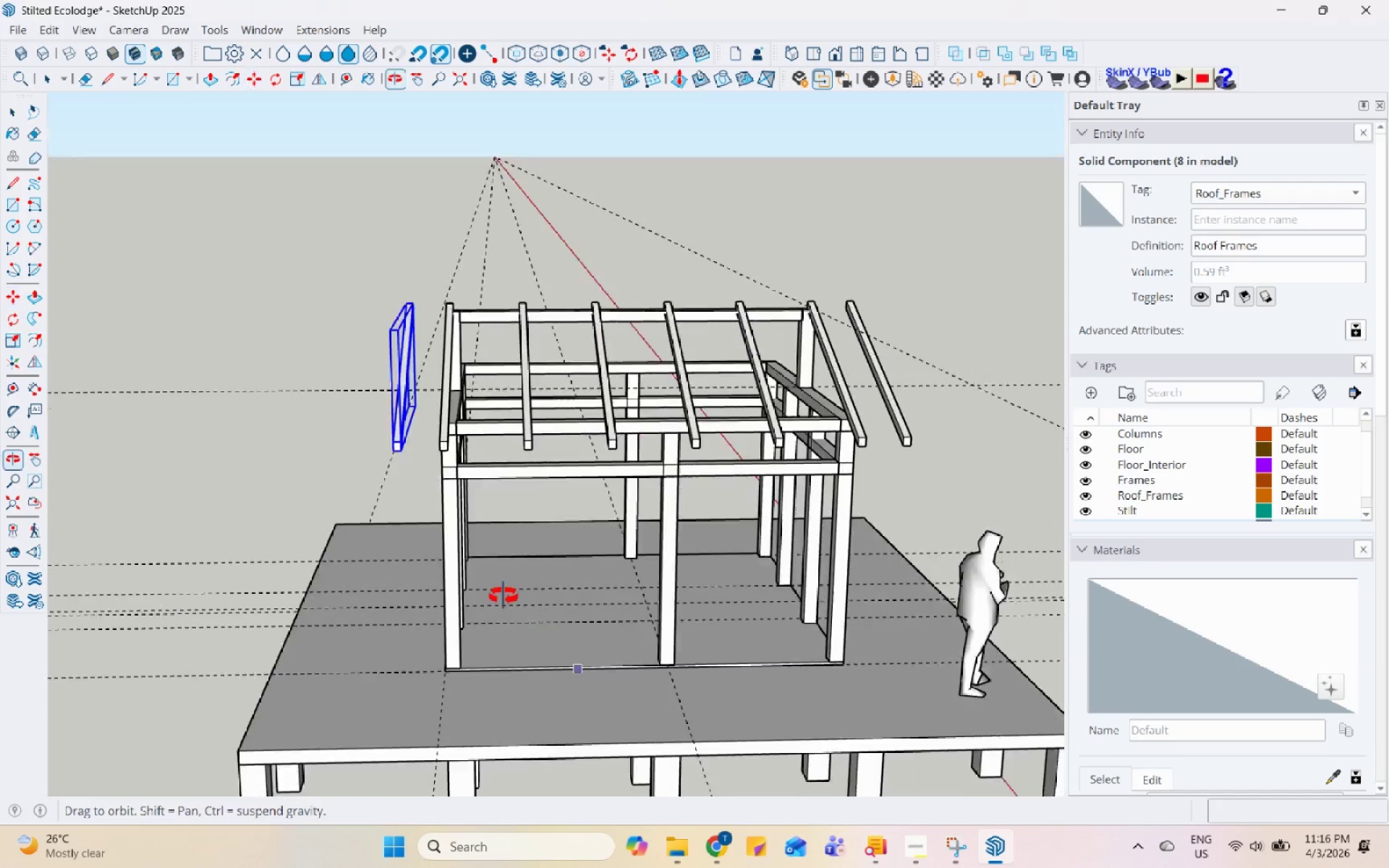 
key(Alt+AltRight)
 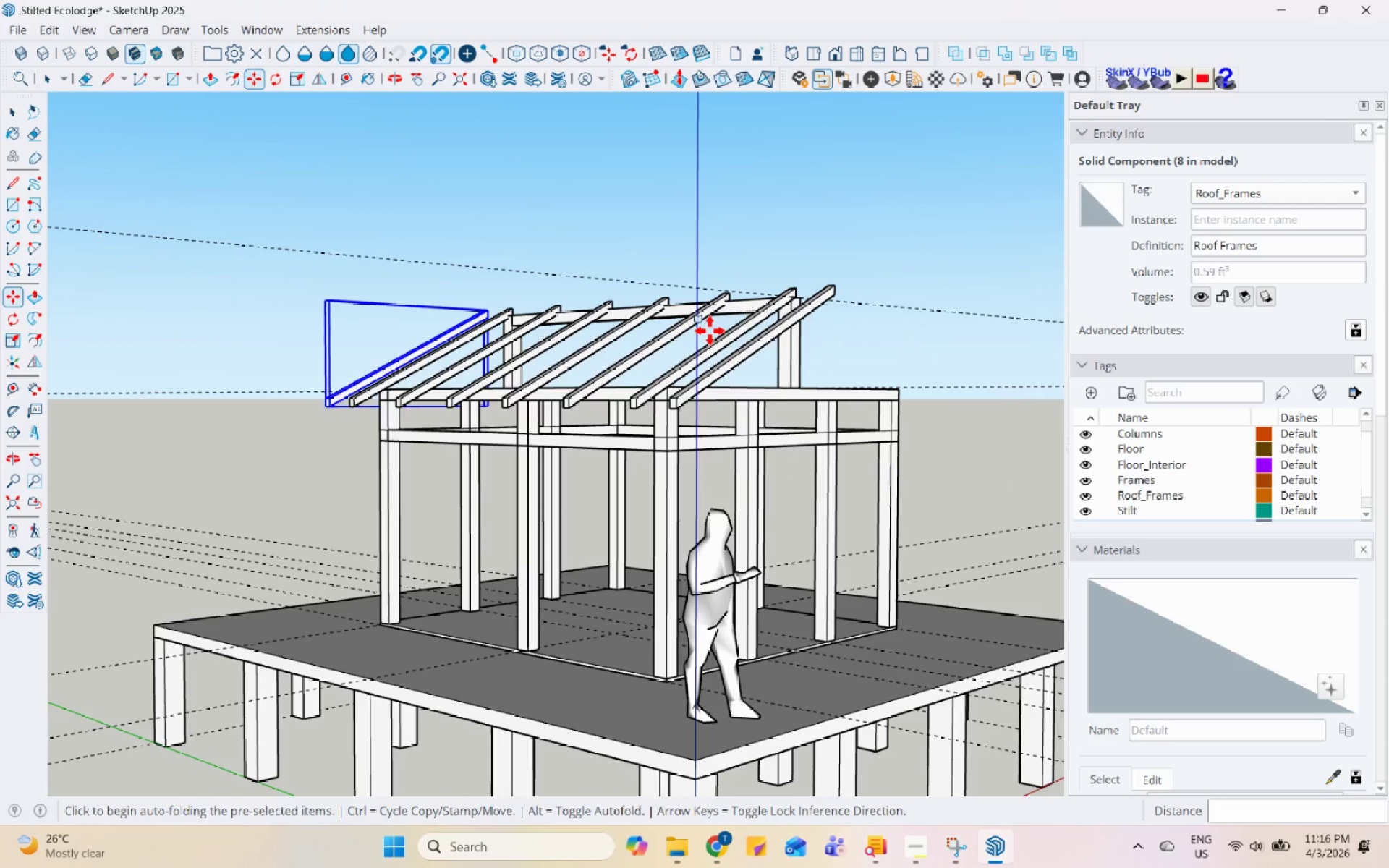 
key(Space)
 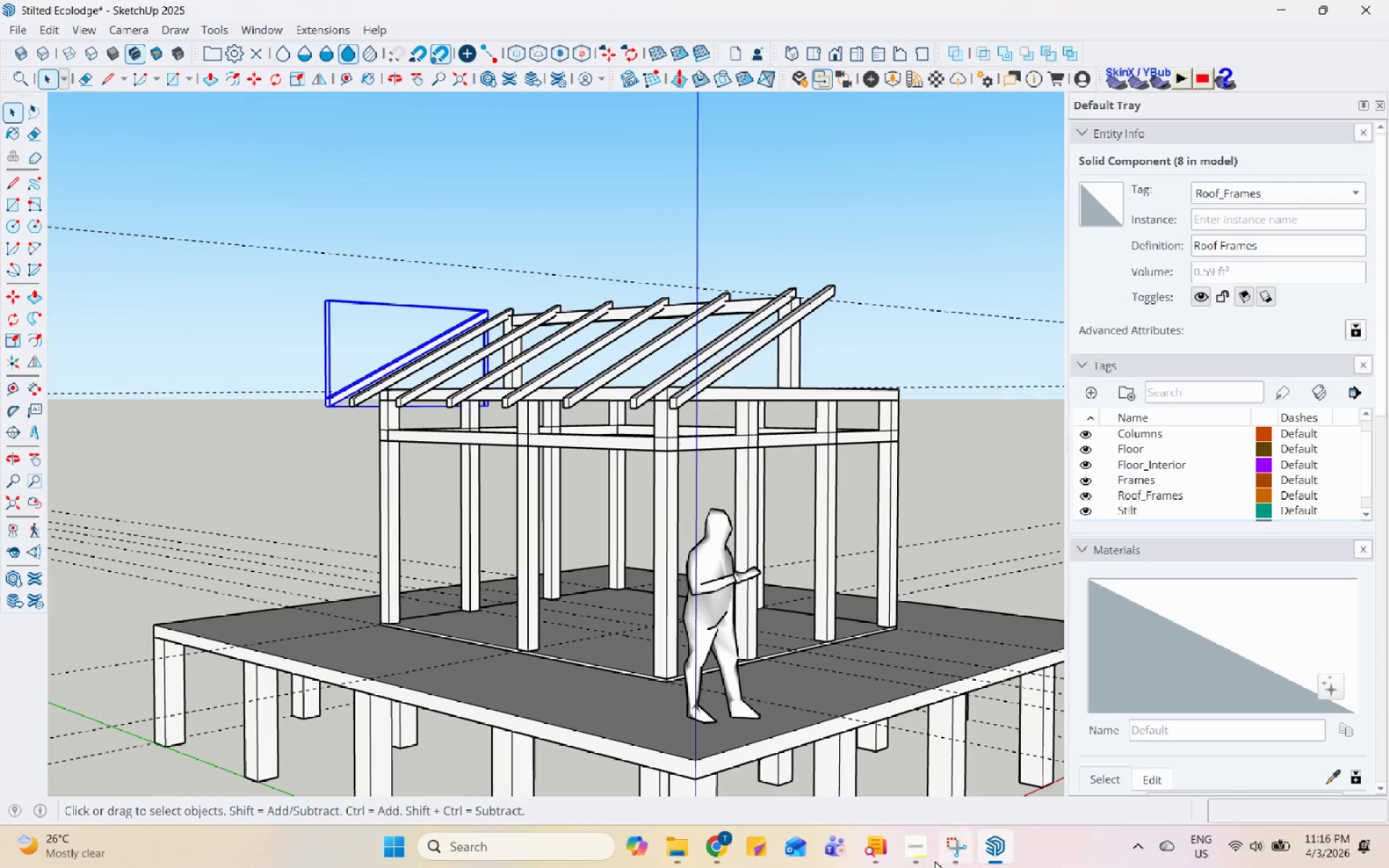 
left_click([920, 855])